 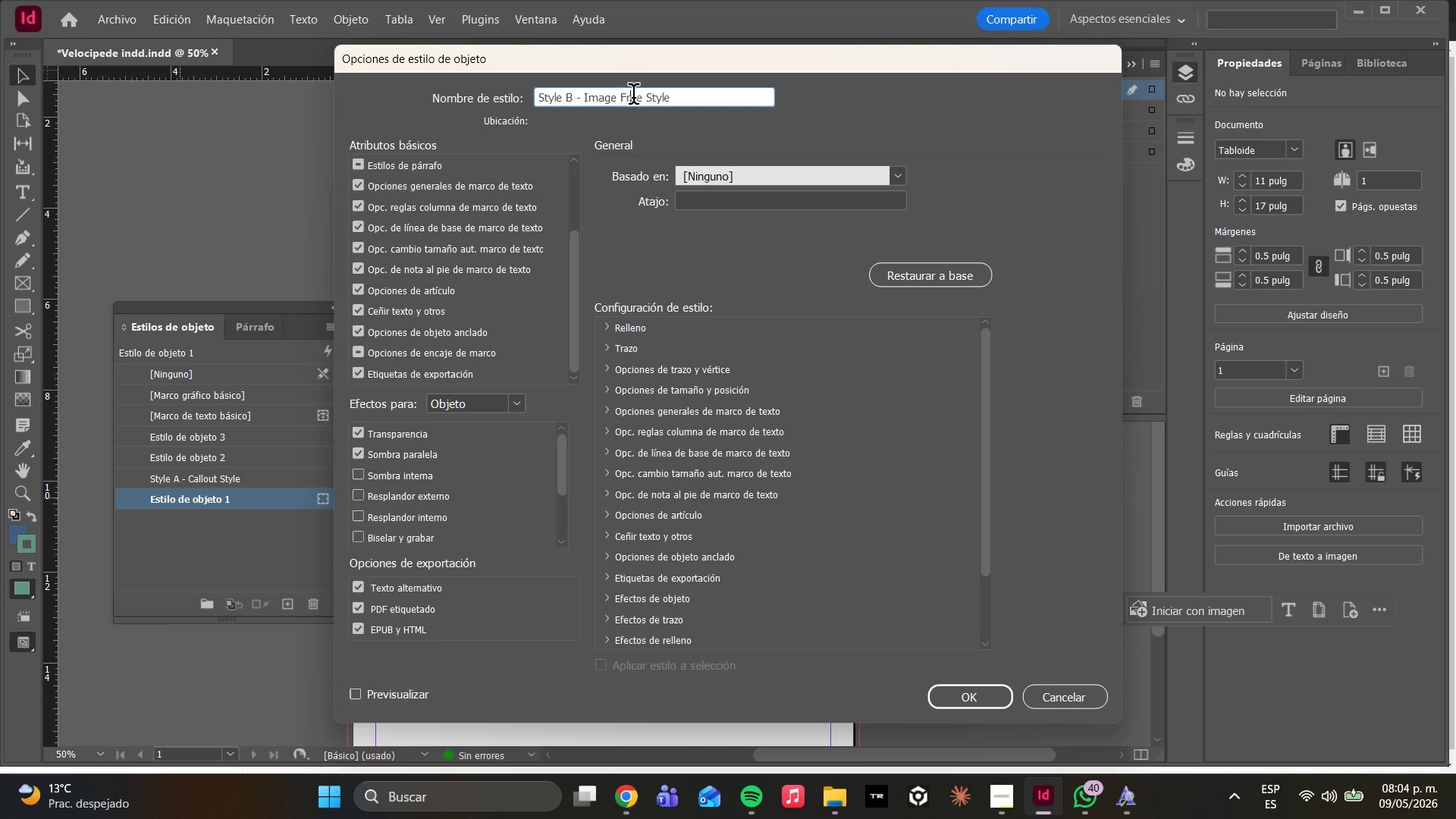 
double_click([641, 102])
 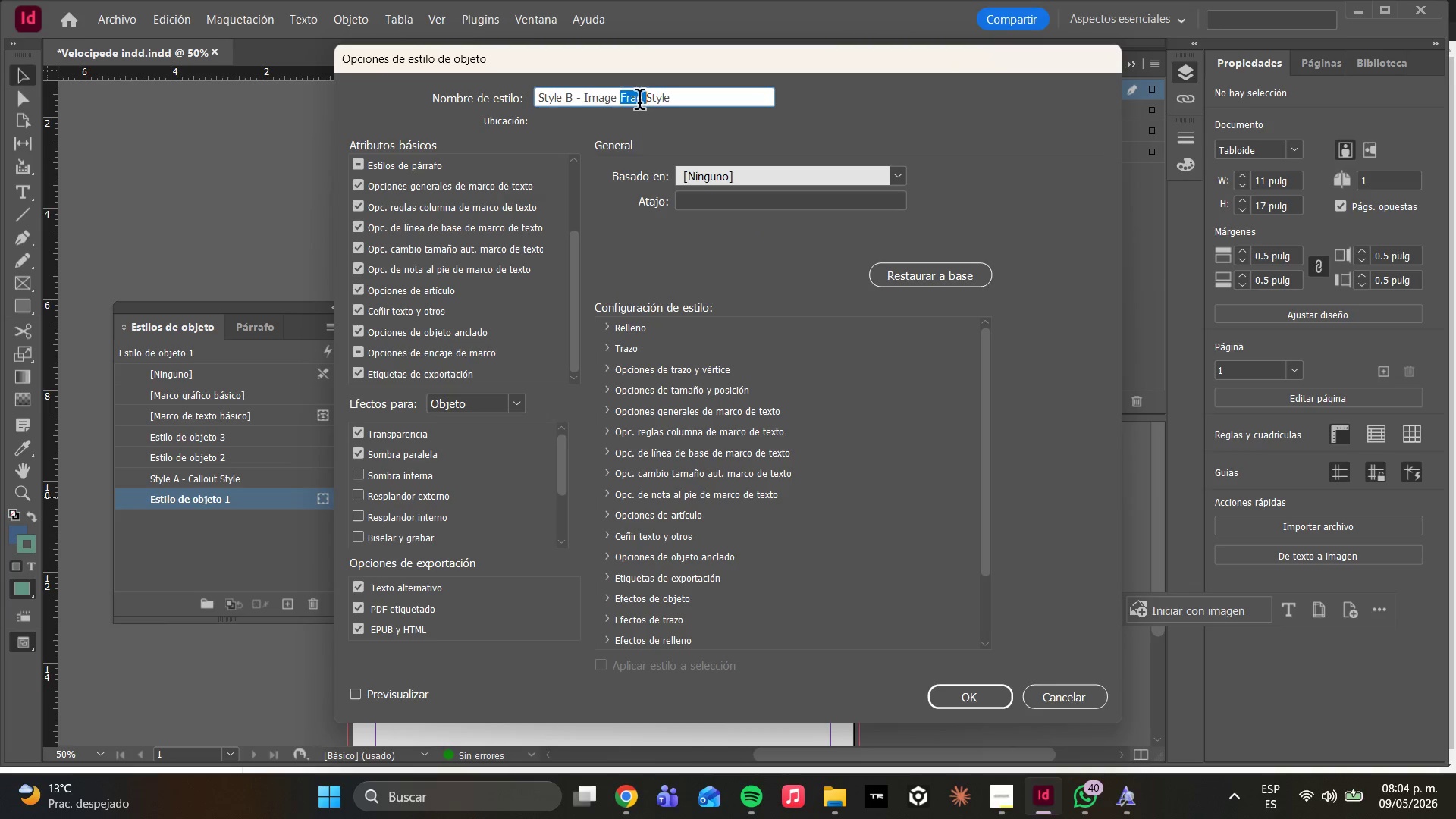 
triple_click([639, 102])
 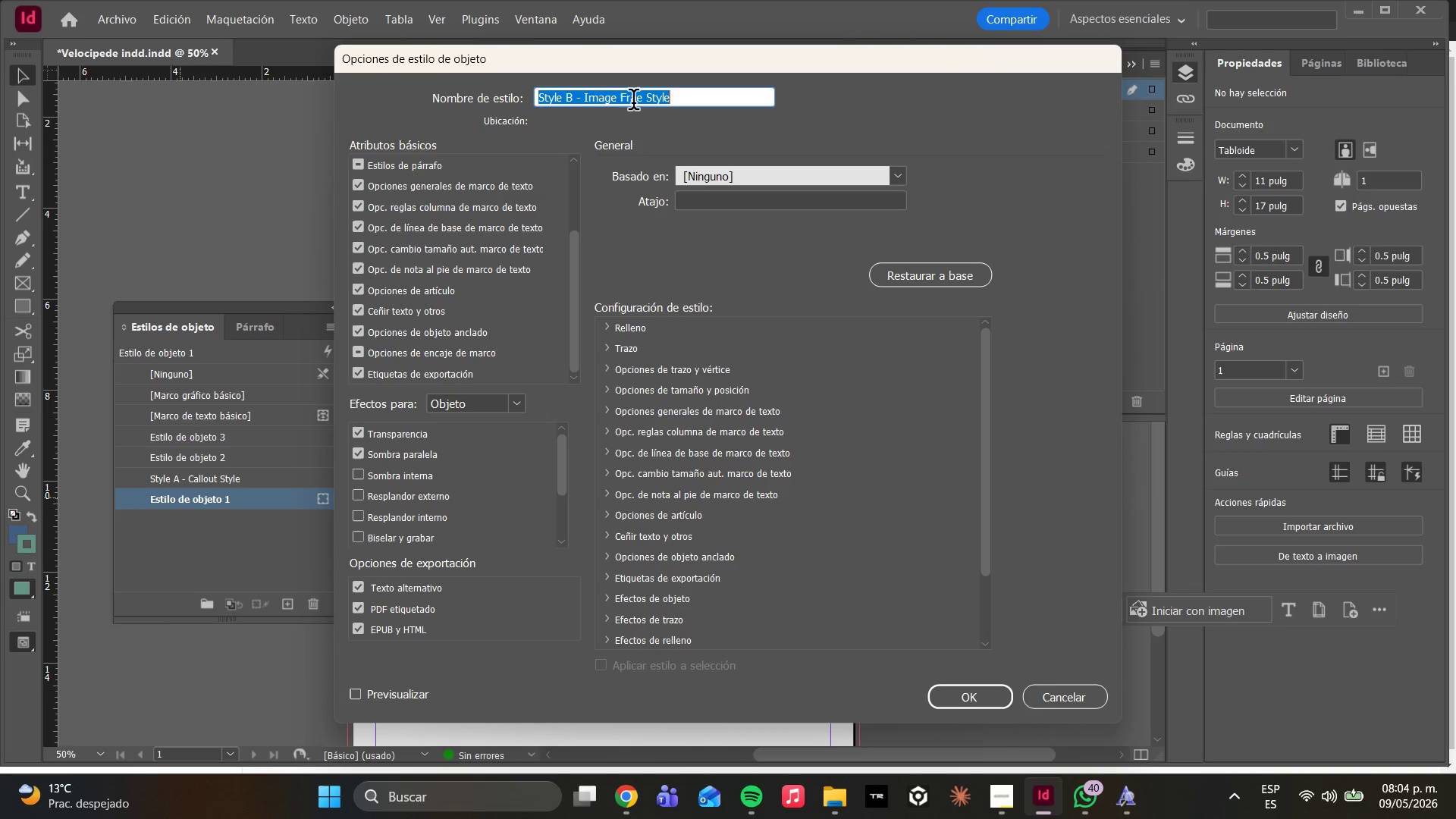 
triple_click([633, 102])
 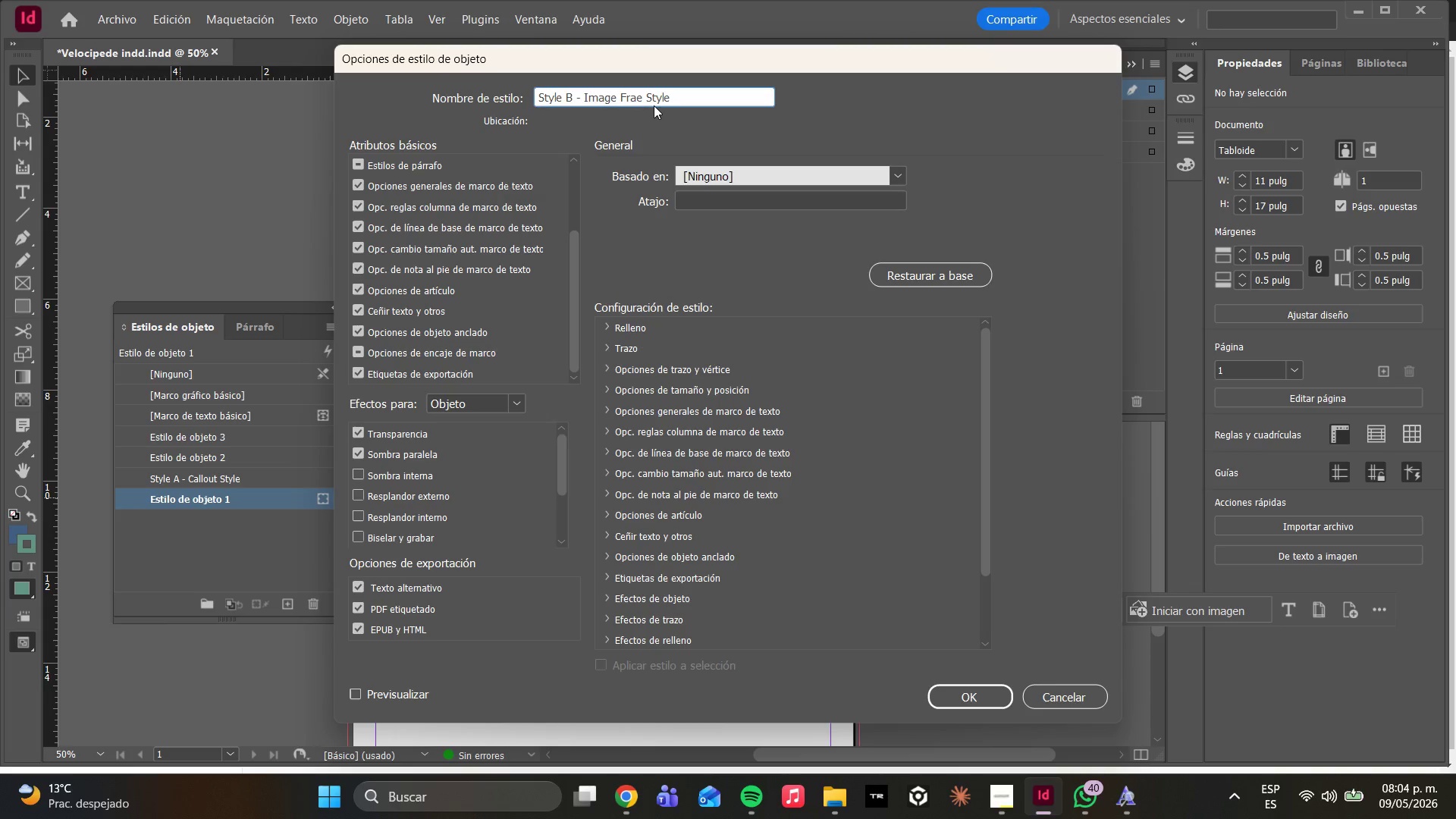 
key(M)
 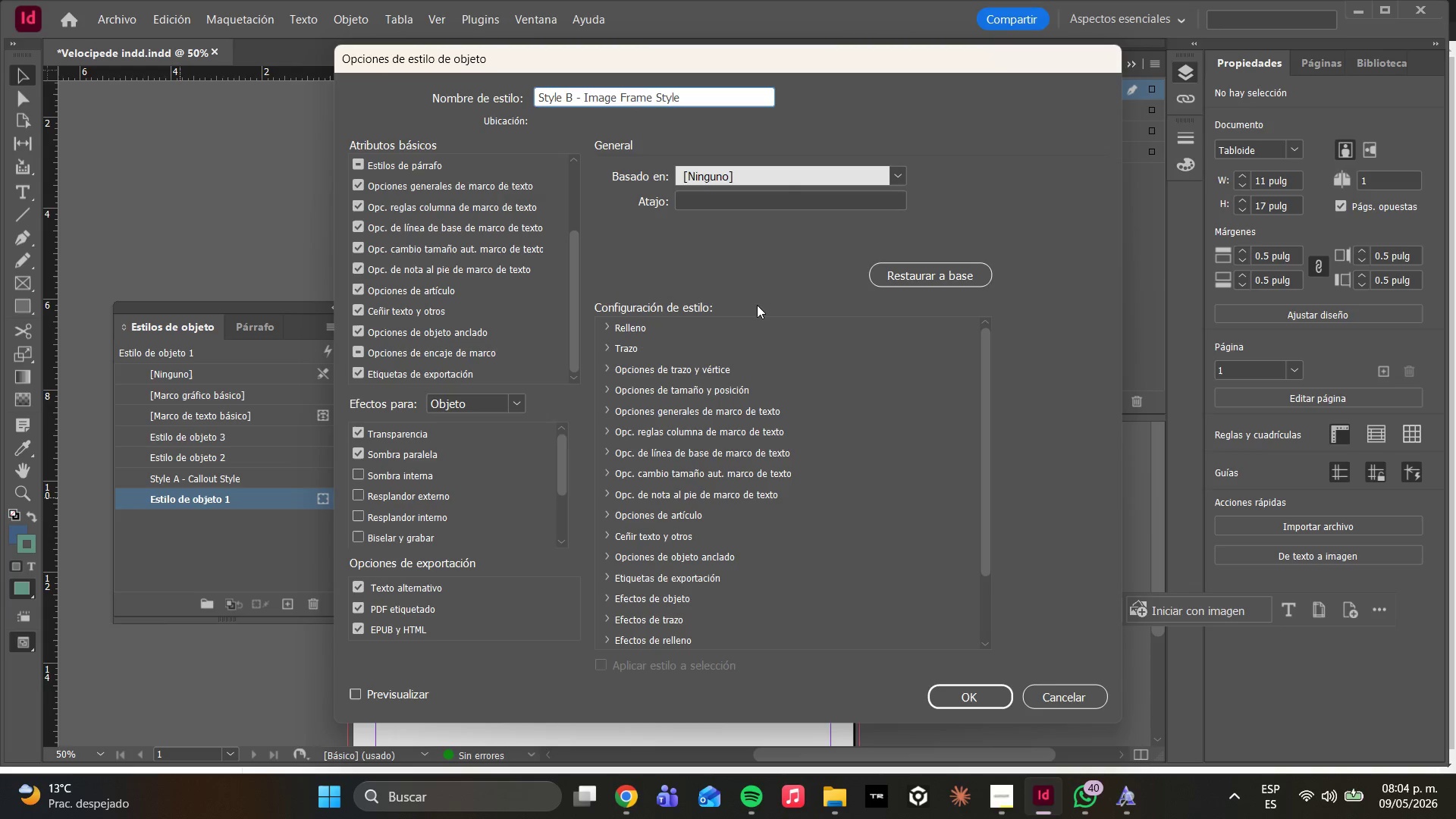 
wait(6.59)
 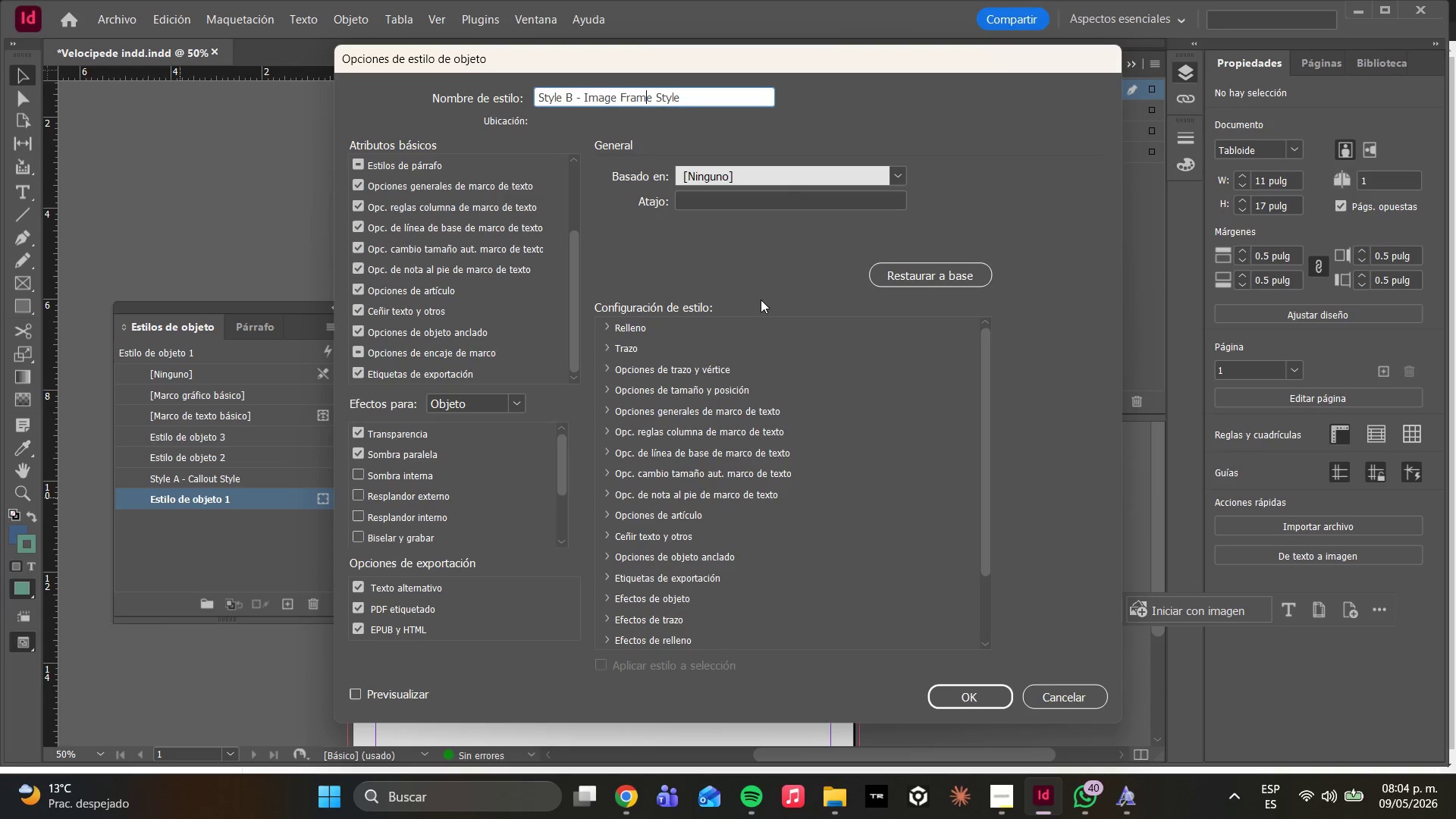 
scroll: coordinate [705, 516], scroll_direction: down, amount: 2.0
 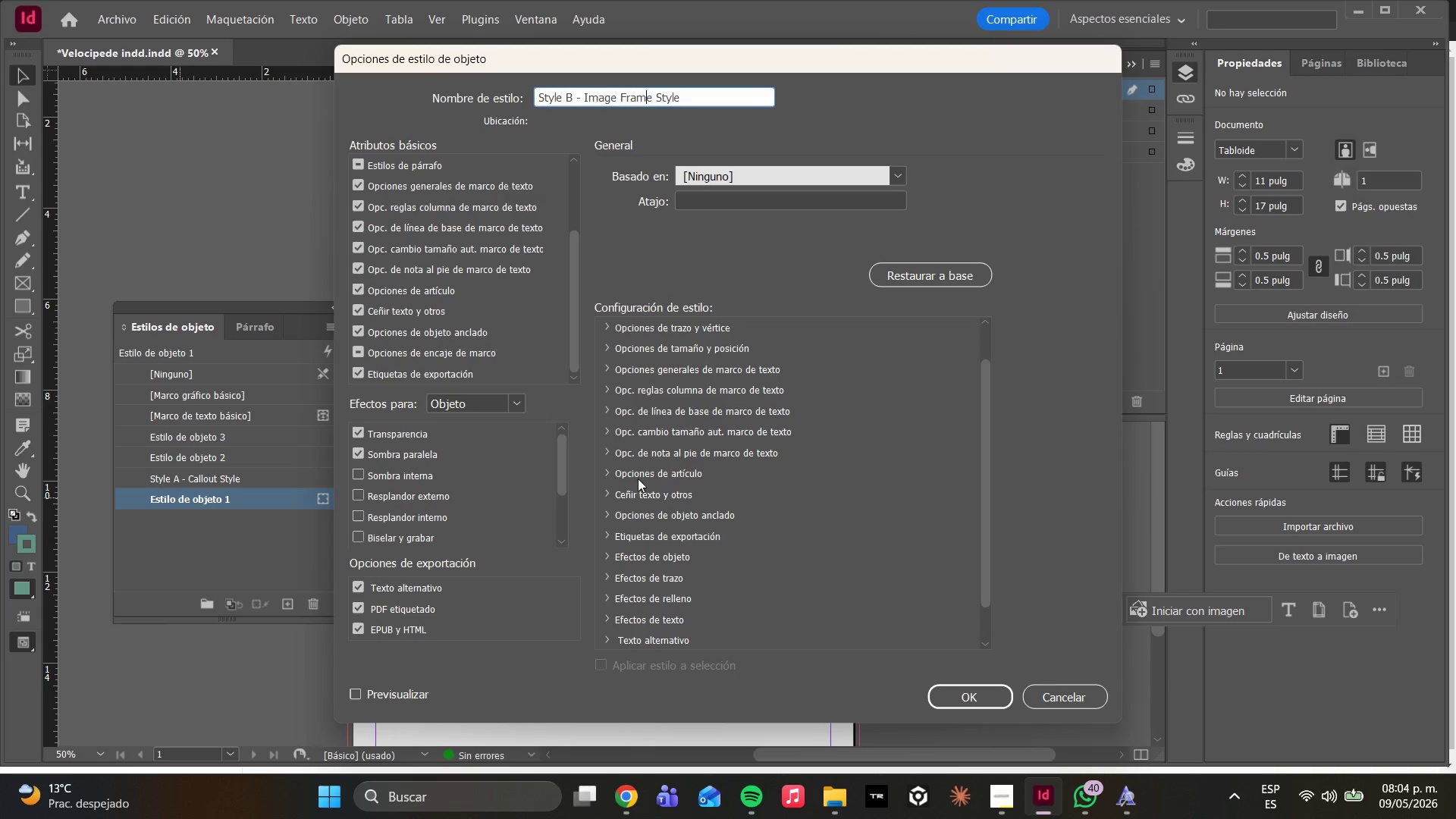 
wait(6.91)
 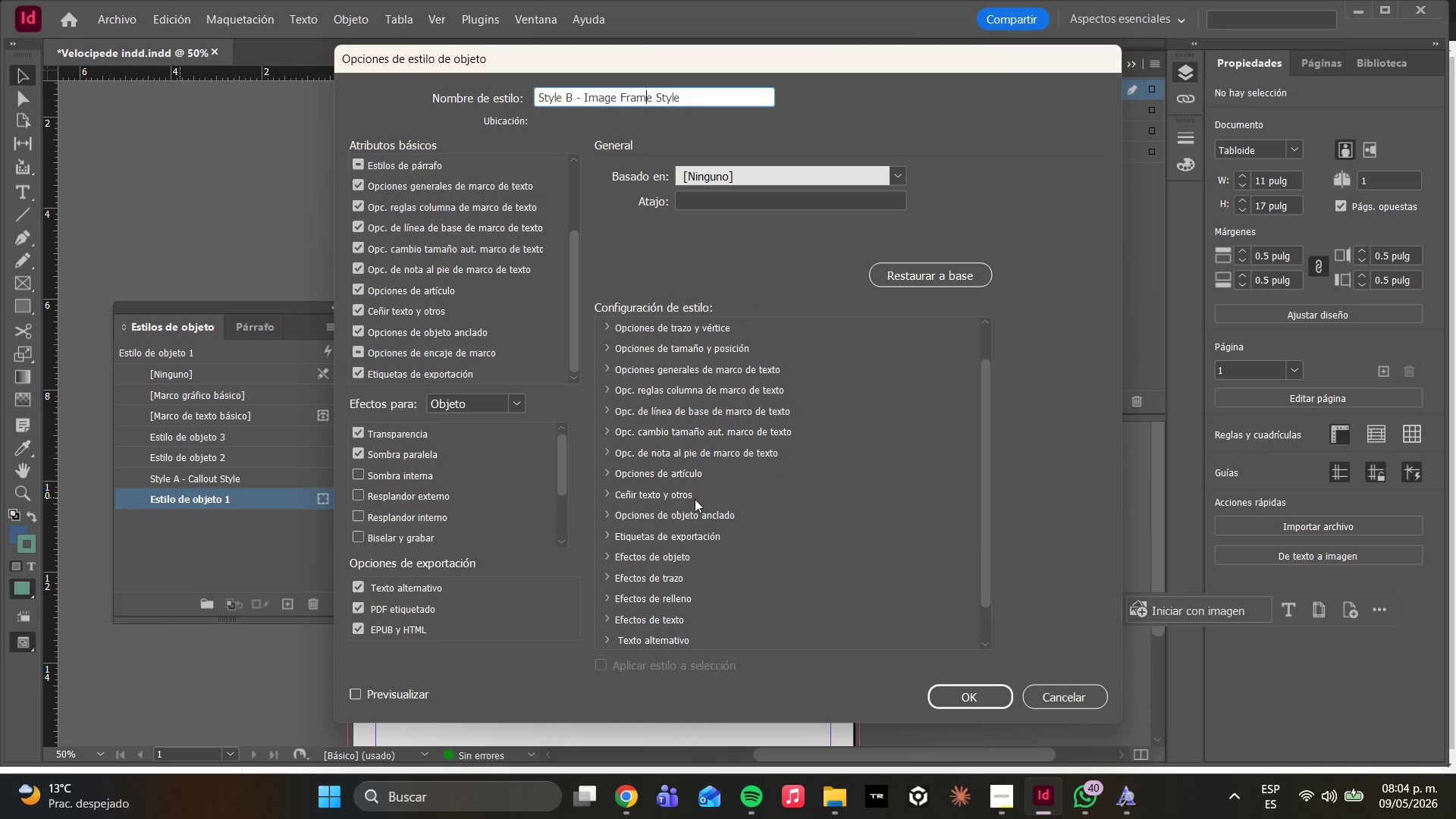 
left_click([389, 435])
 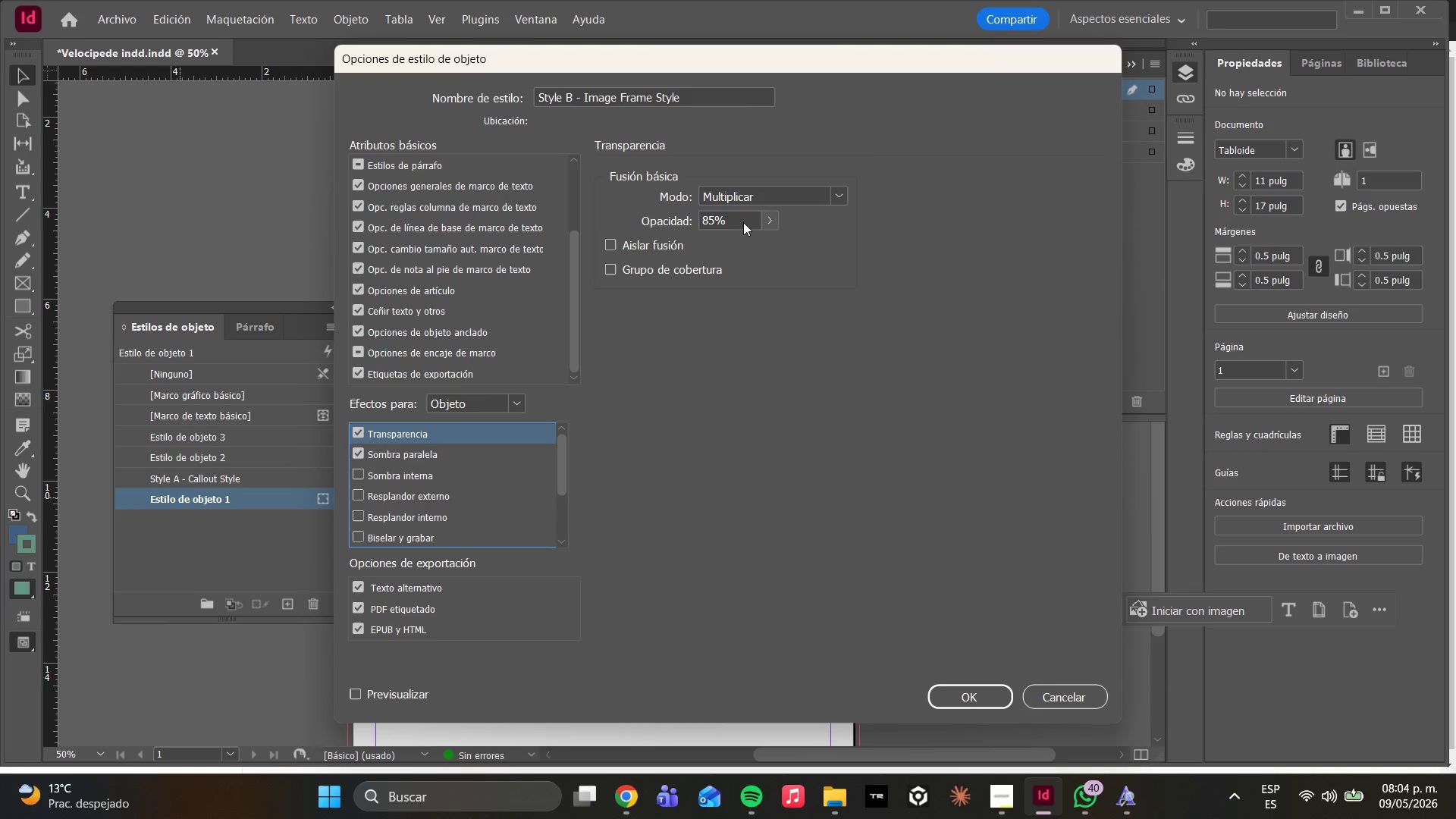 
left_click([766, 218])
 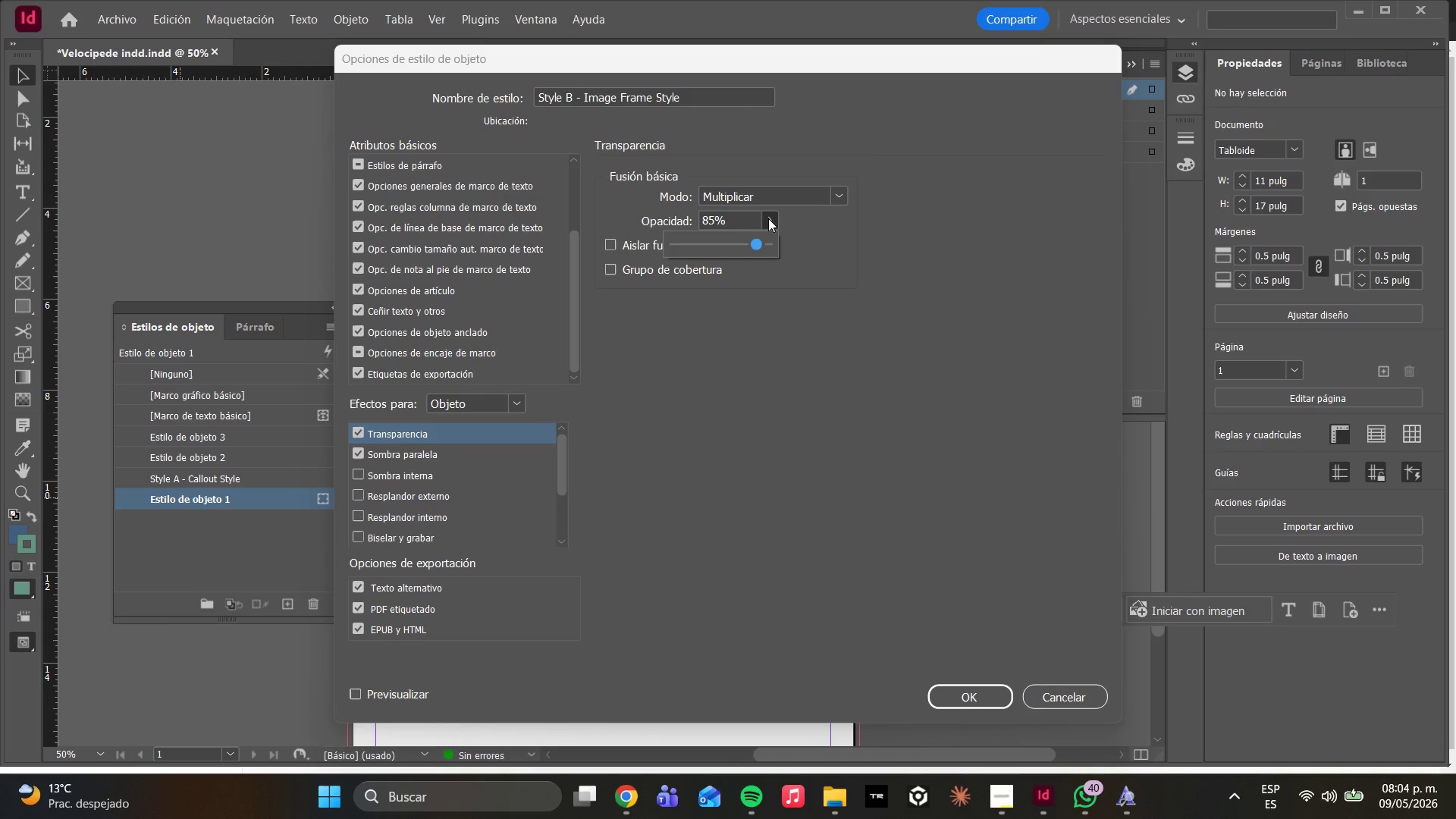 
scroll: coordinate [421, 215], scroll_direction: up, amount: 3.0
 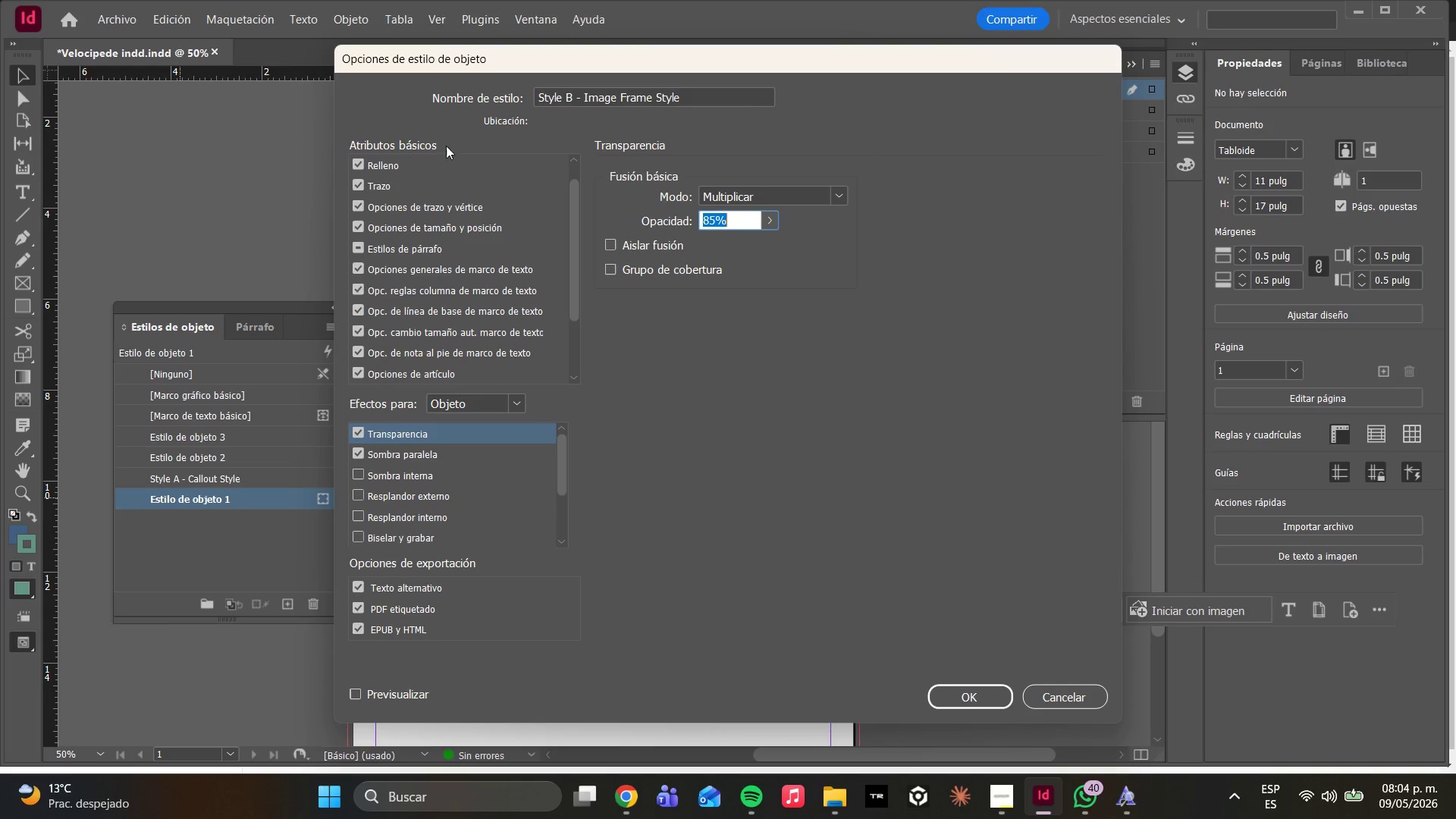 
left_click([631, 128])
 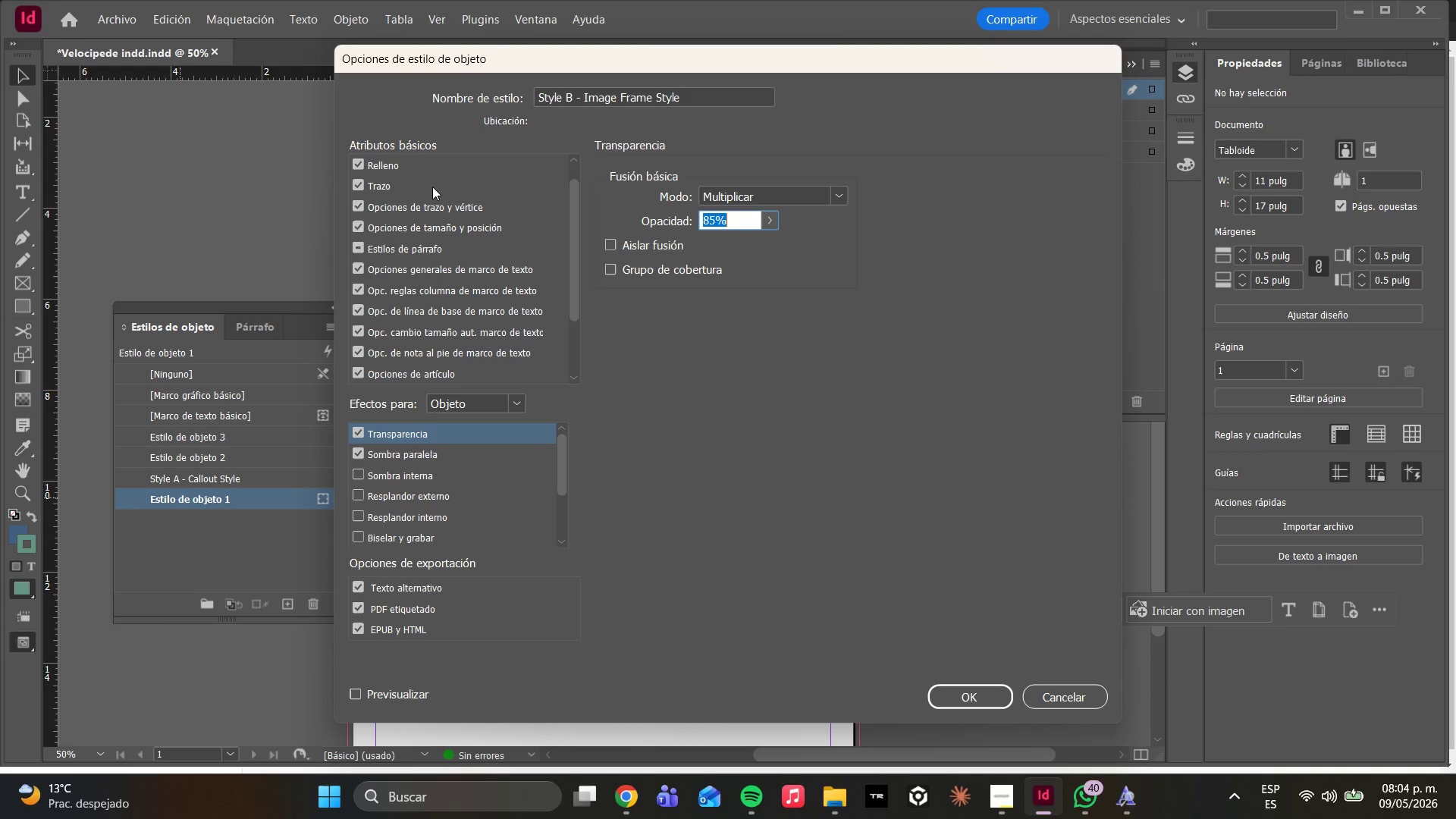 
left_click([427, 173])
 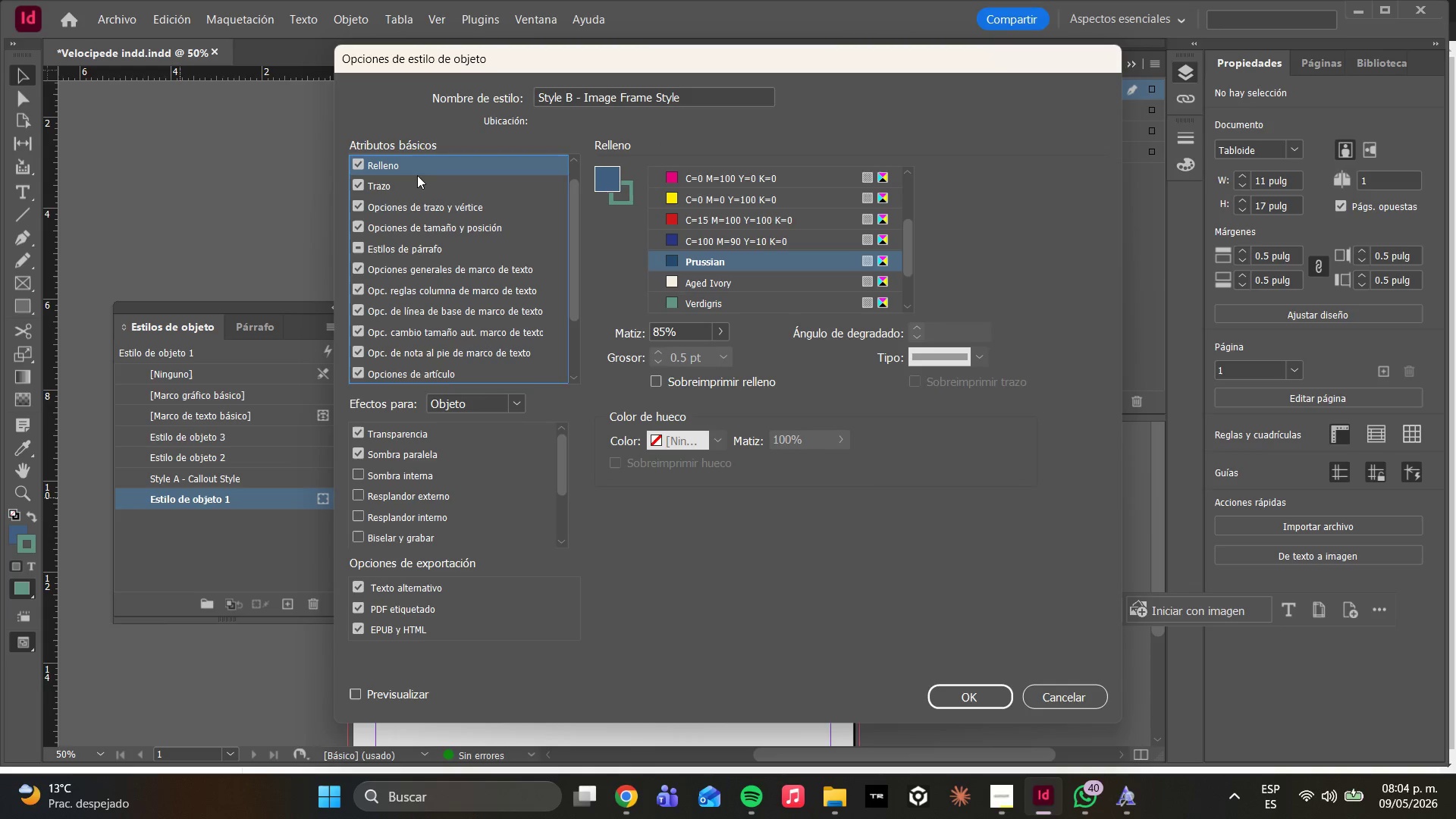 
left_click([410, 192])
 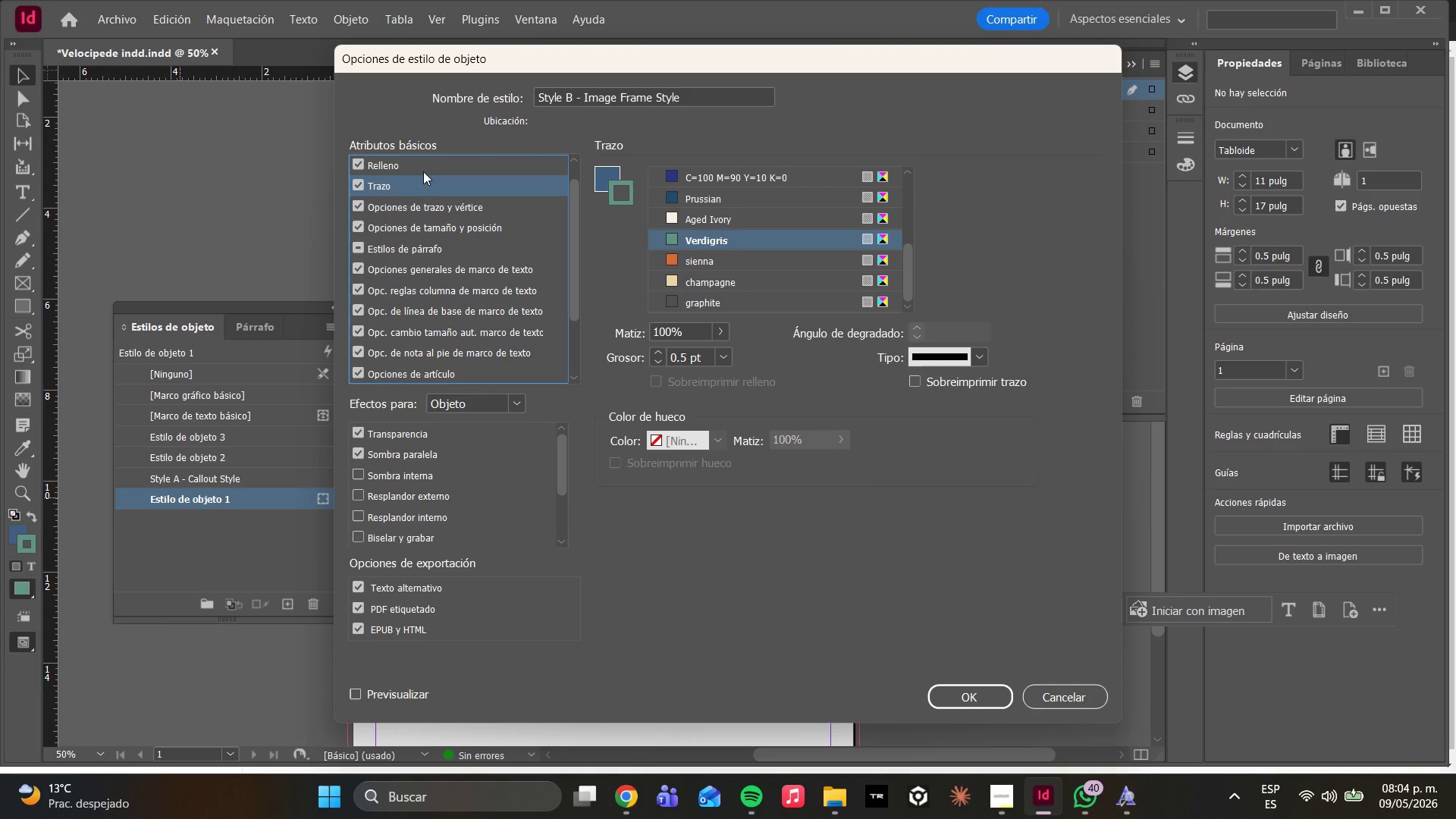 
left_click([423, 169])
 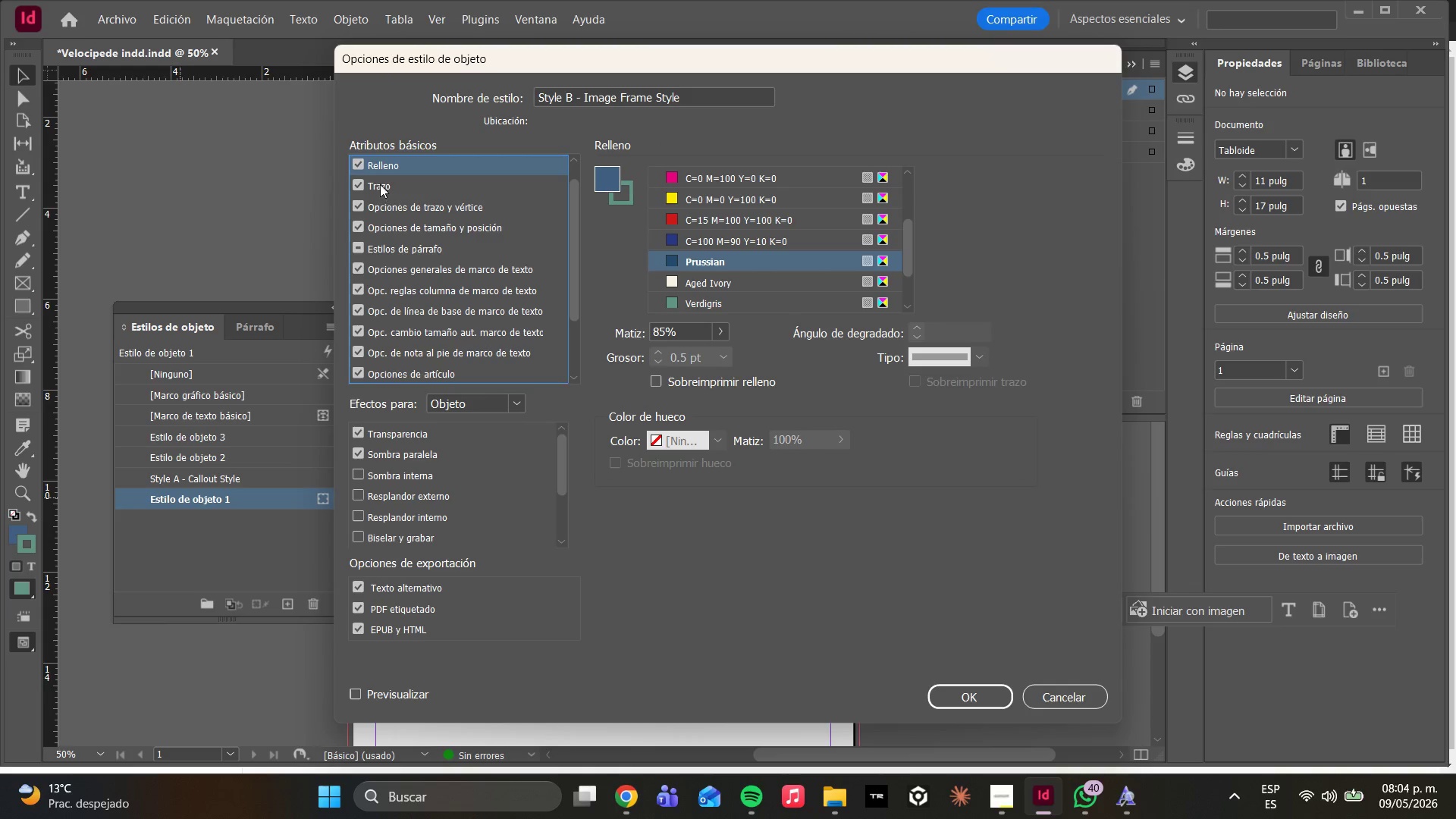 
left_click([379, 182])
 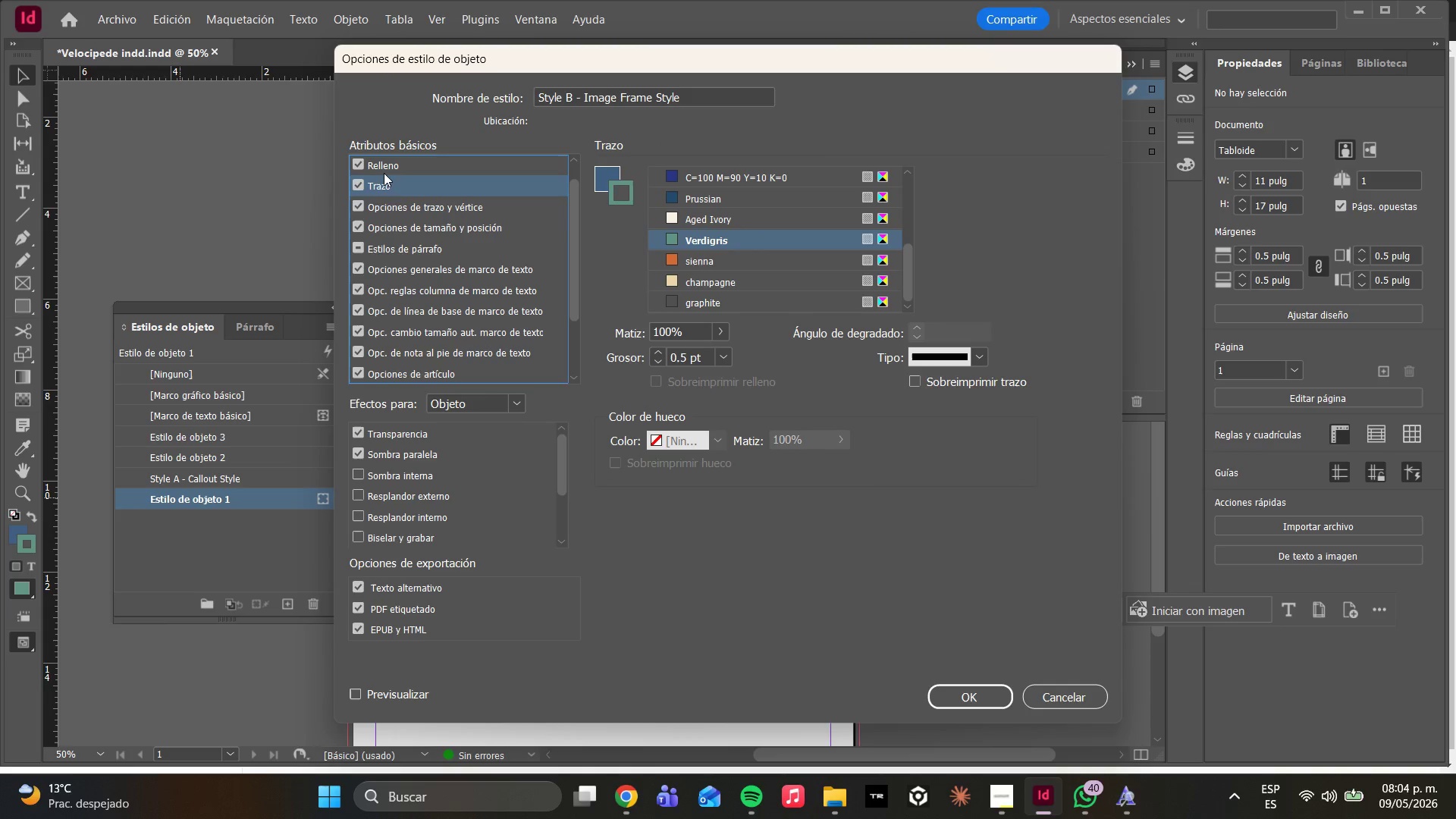 
left_click([386, 168])
 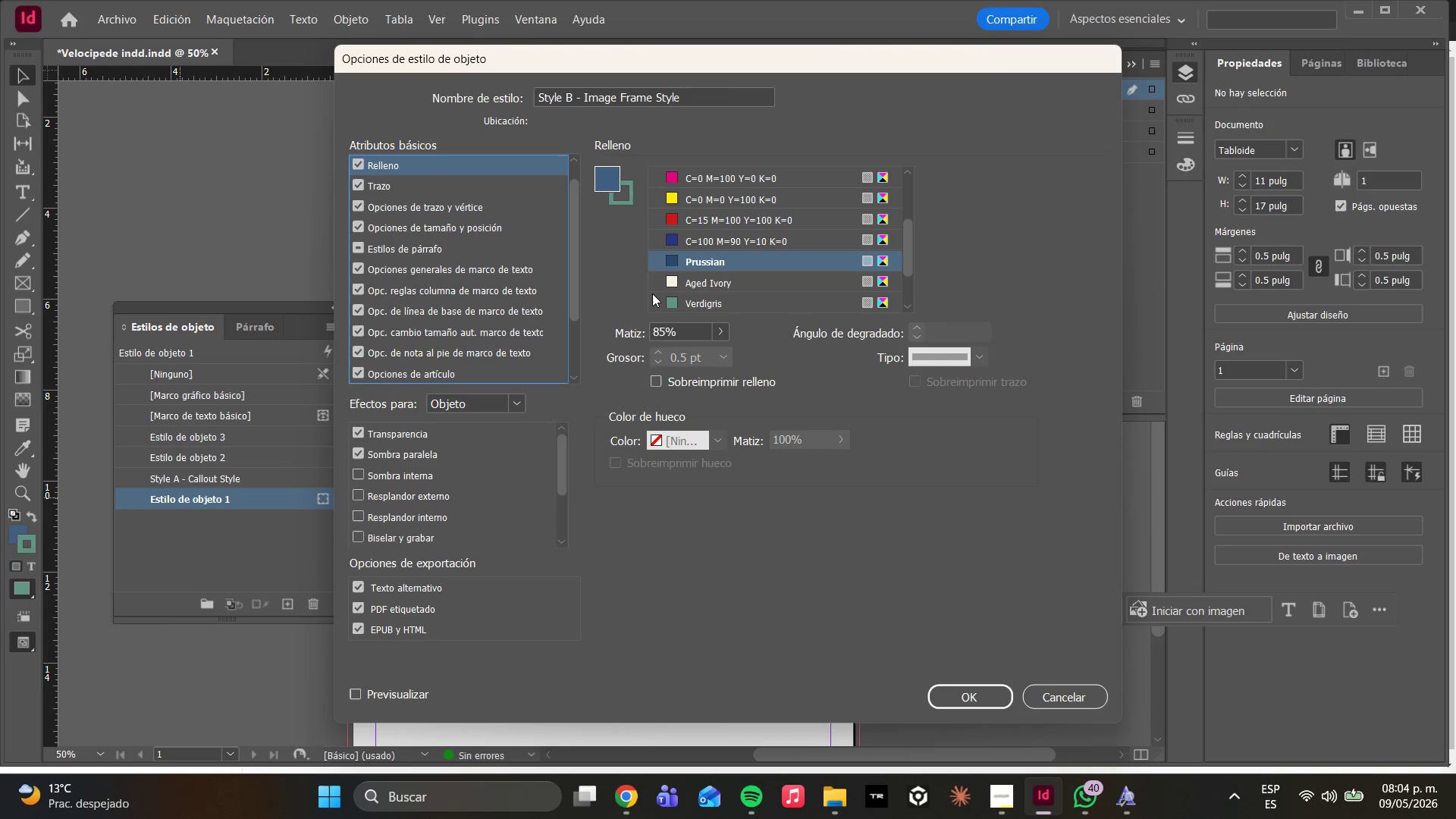 
scroll: coordinate [676, 253], scroll_direction: up, amount: 11.0
 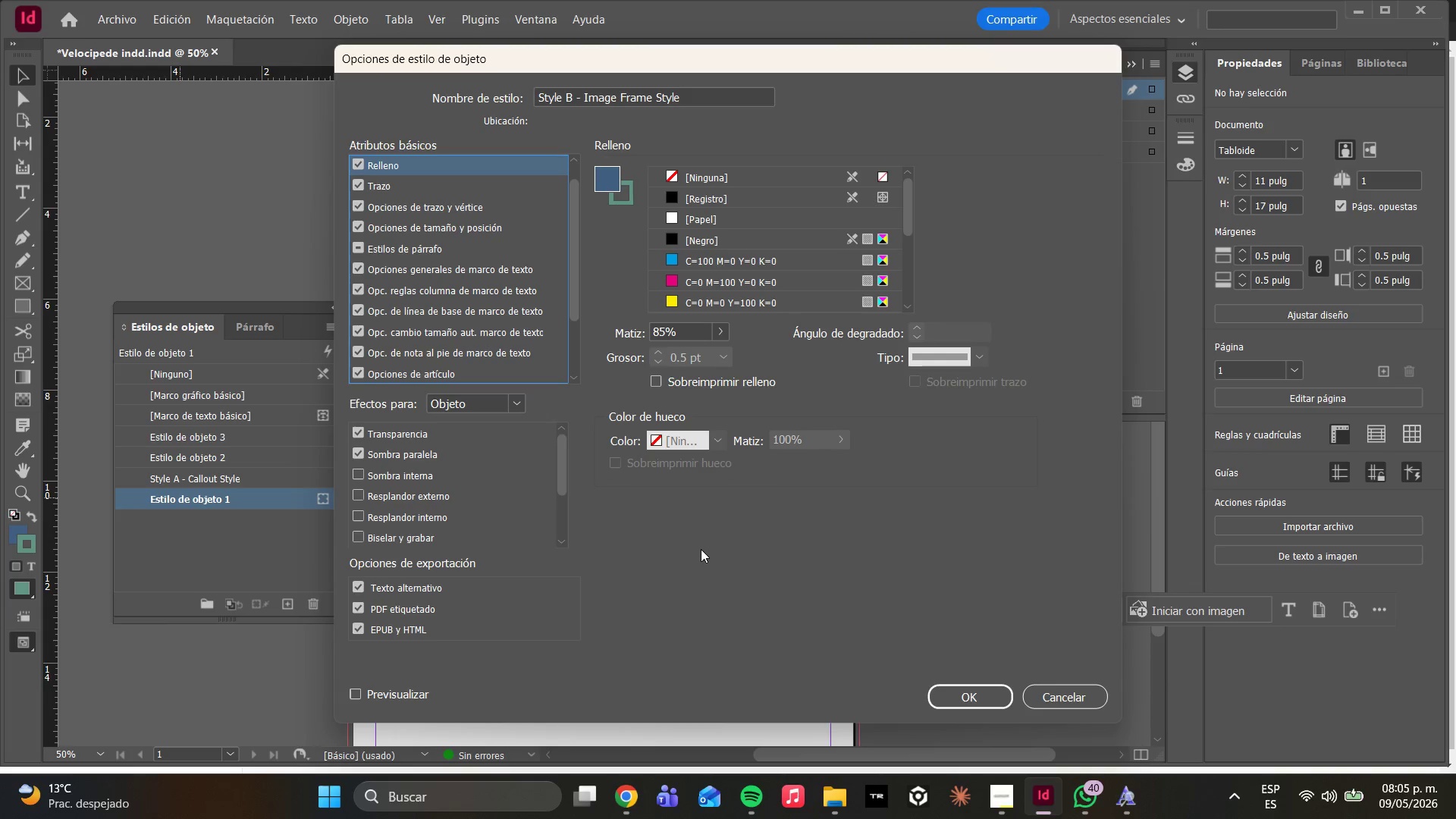 
wait(18.17)
 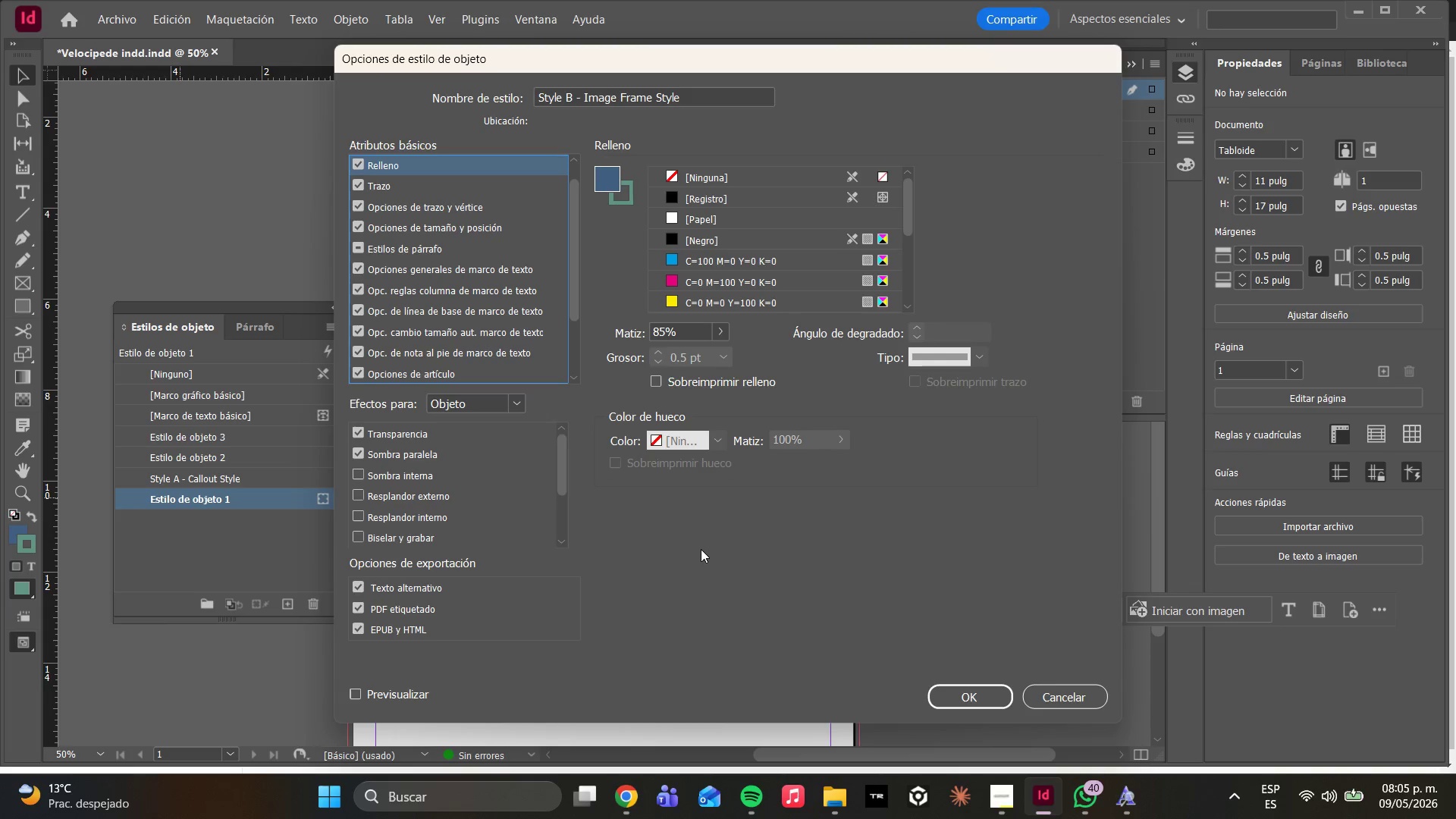 
left_click([752, 803])
 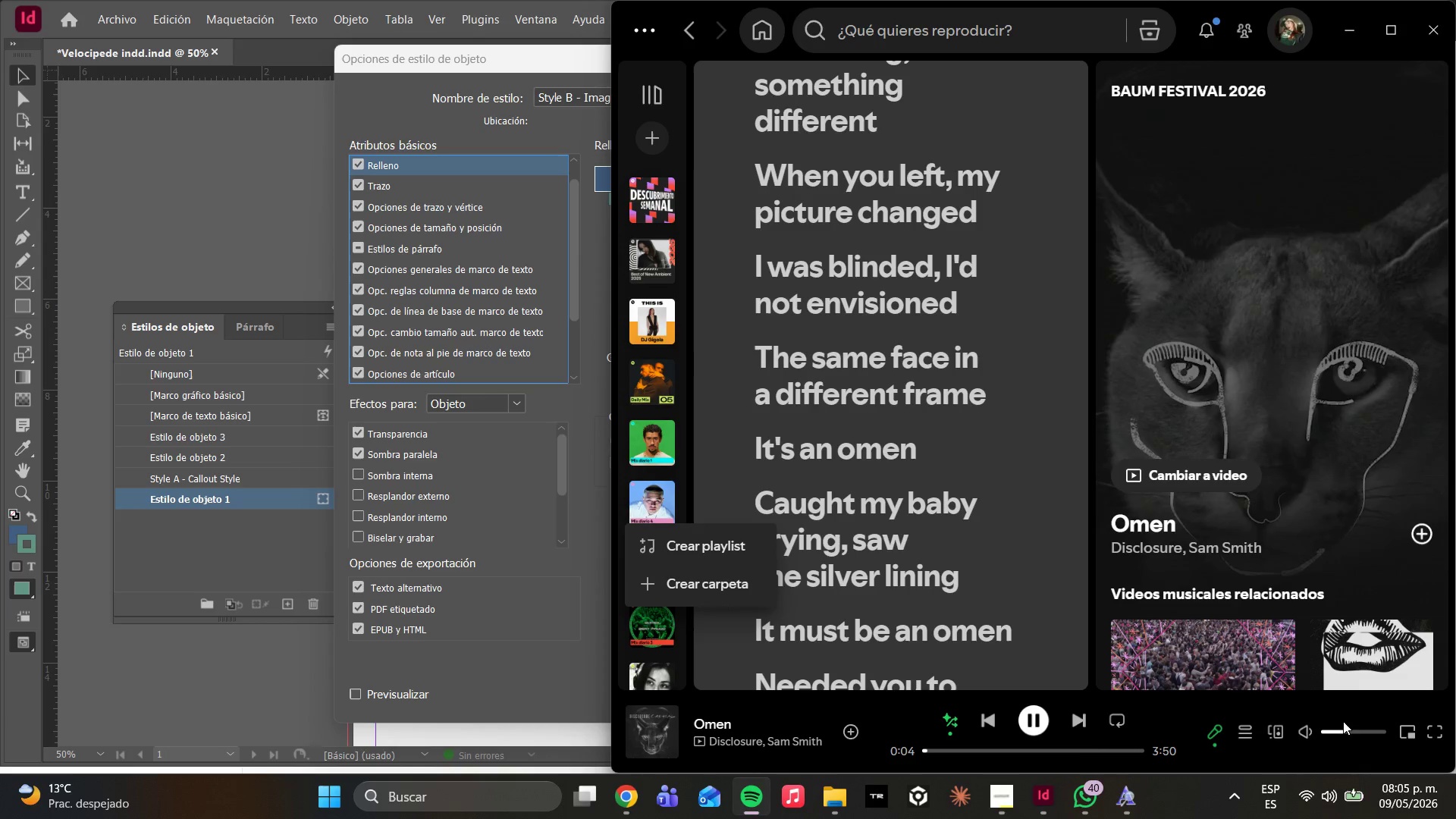 
left_click([1352, 733])
 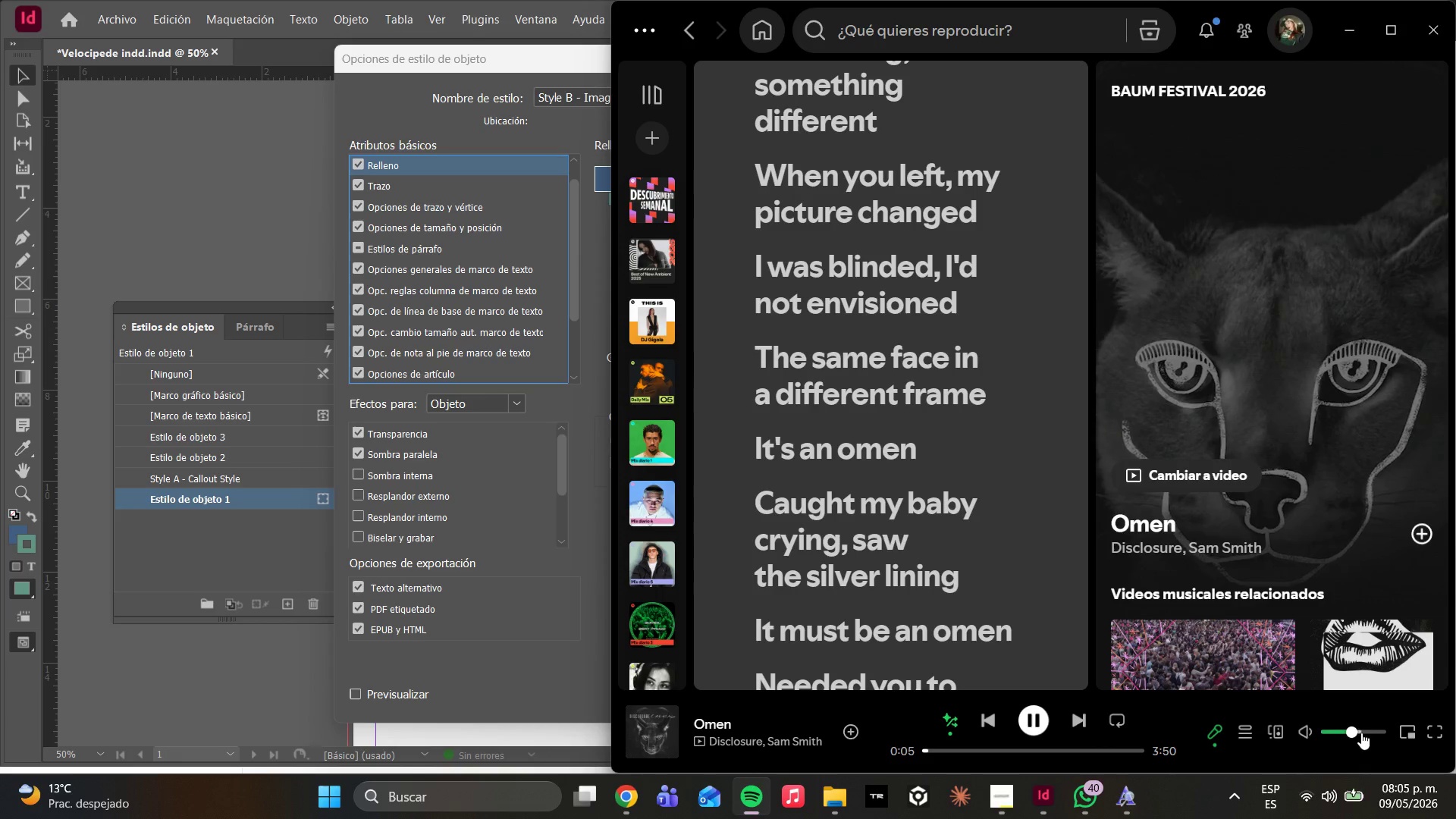 
left_click([1361, 730])
 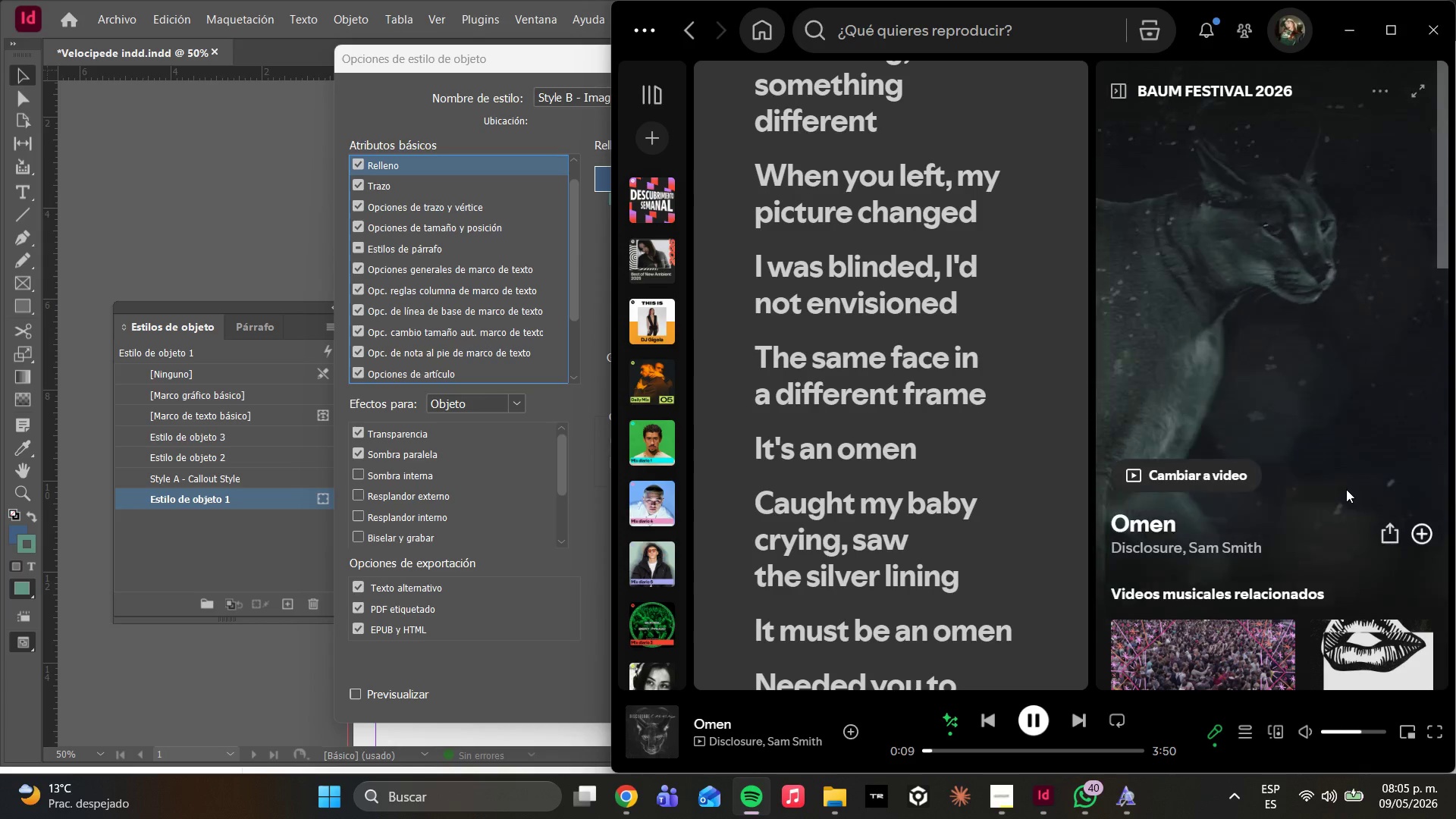 
left_click([1369, 737])
 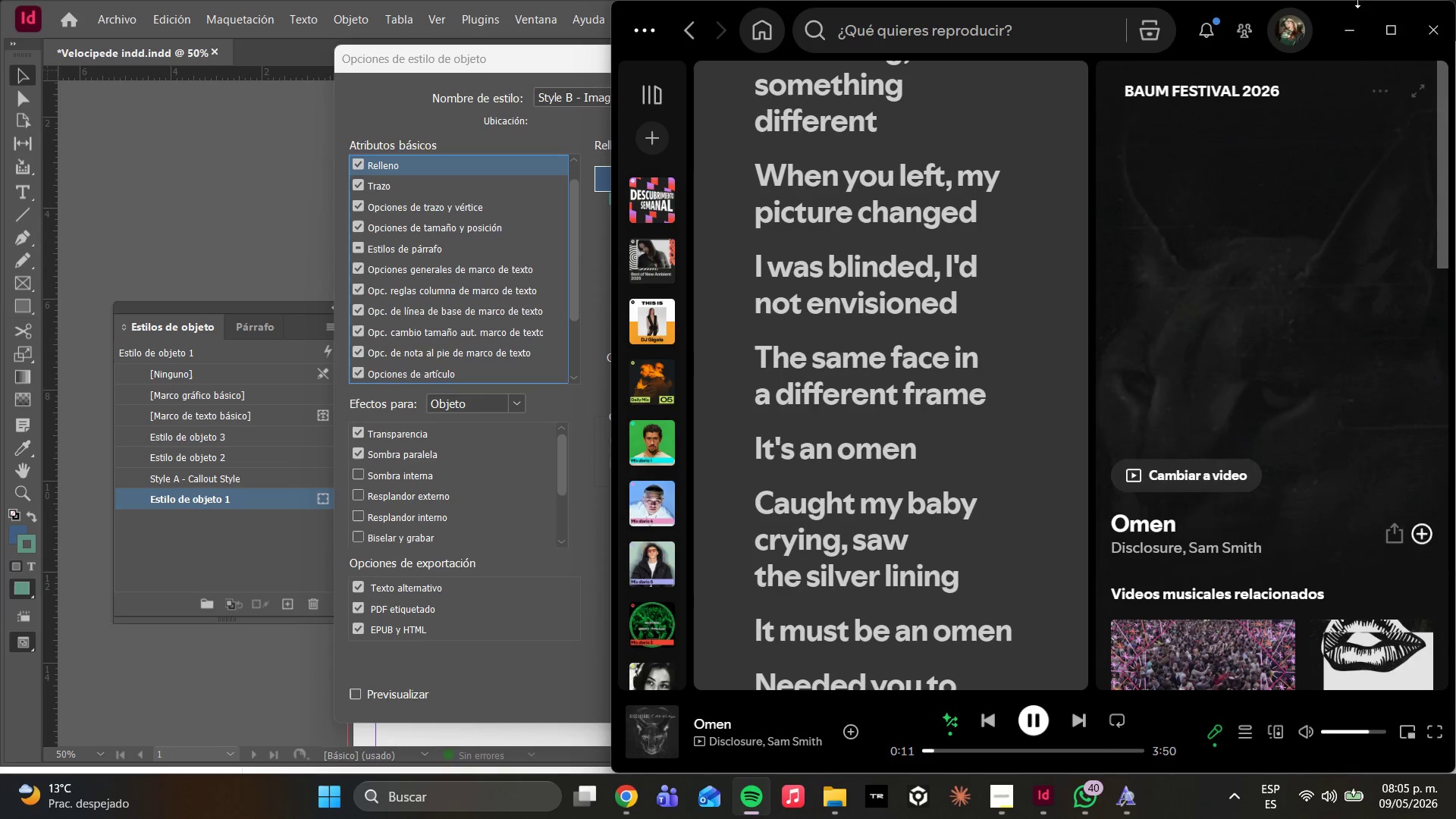 
left_click([1352, 30])
 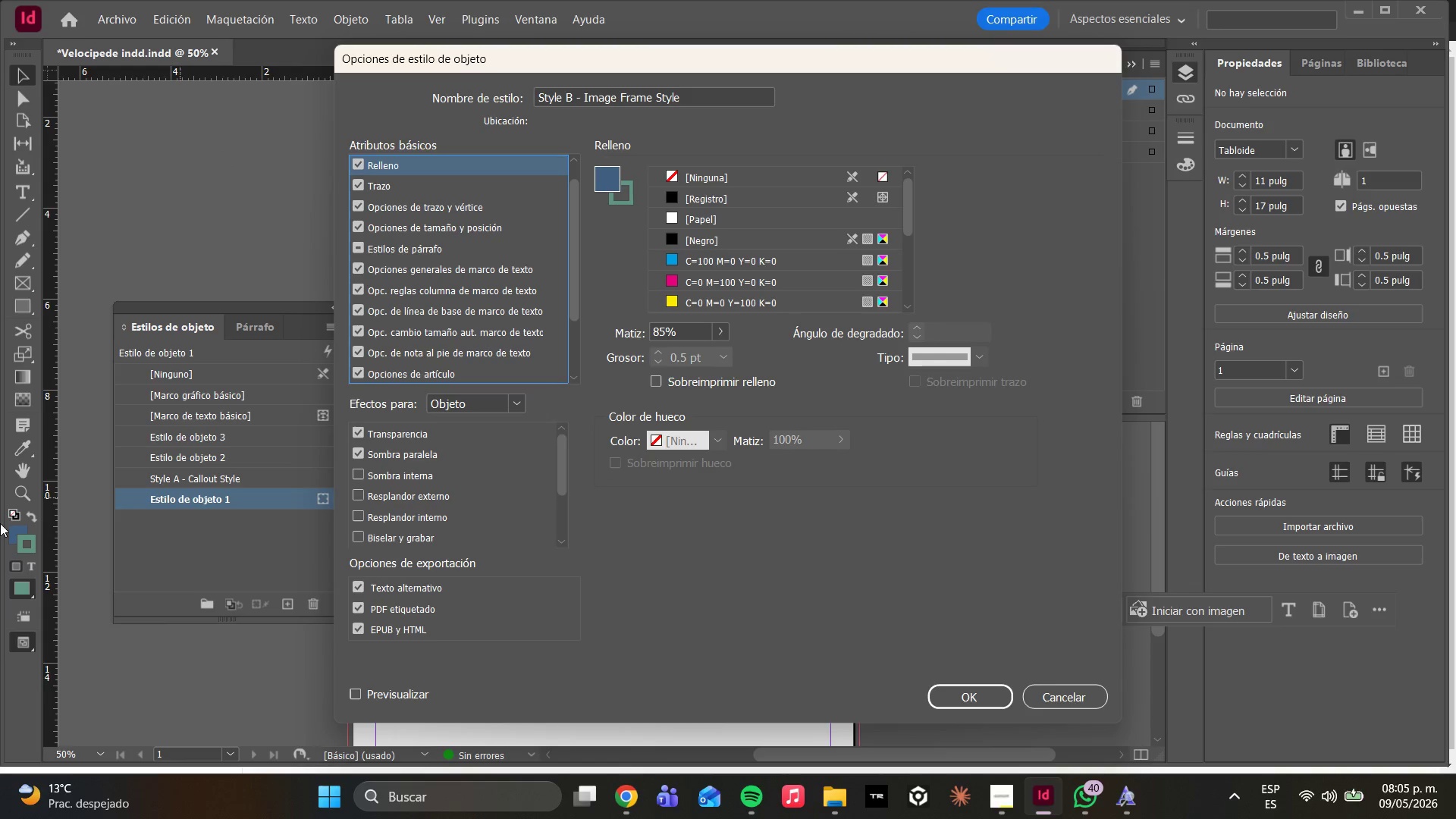 
wait(9.7)
 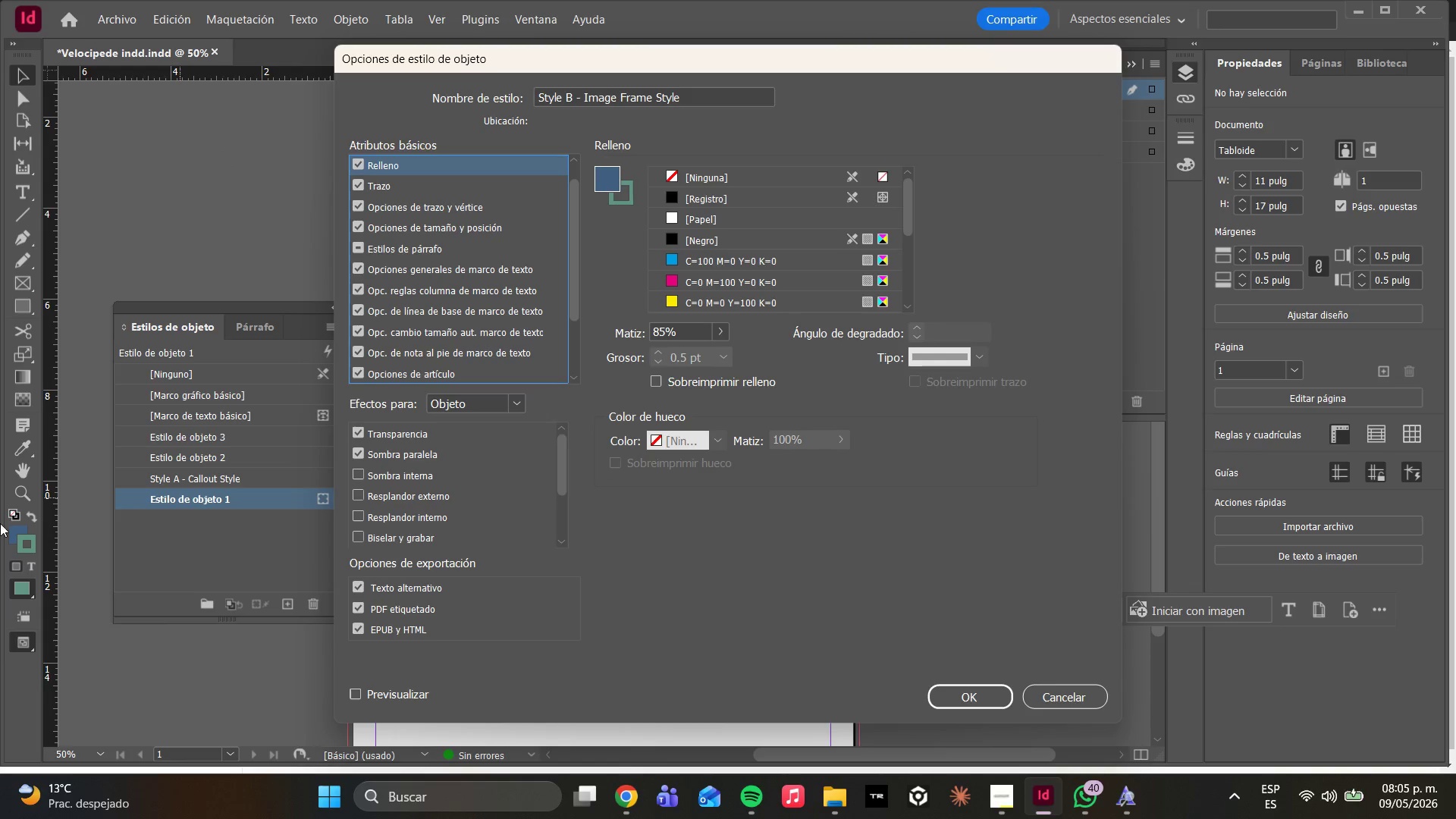 
scroll: coordinate [457, 260], scroll_direction: up, amount: 5.0
 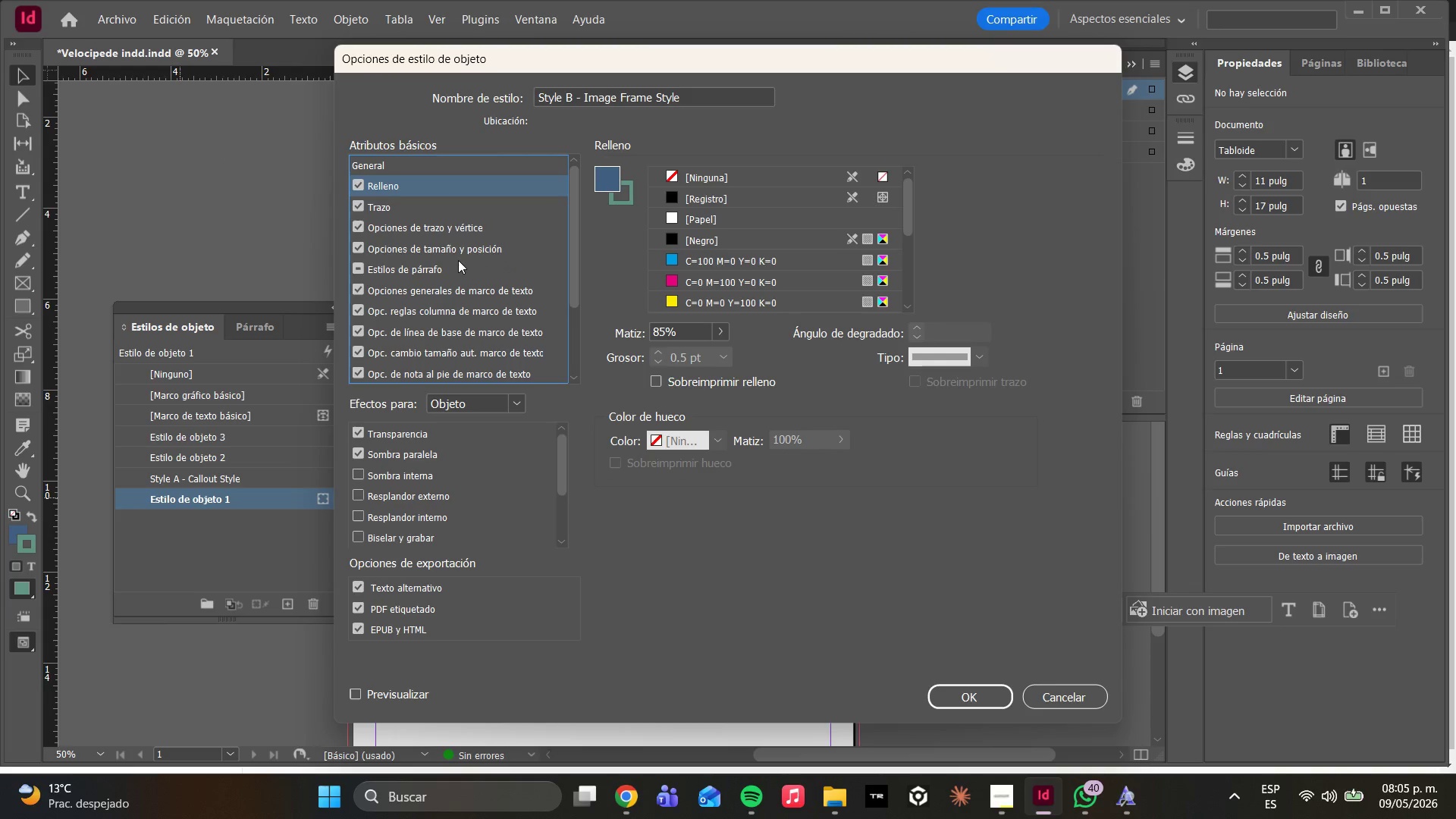 
mouse_move([492, 196])
 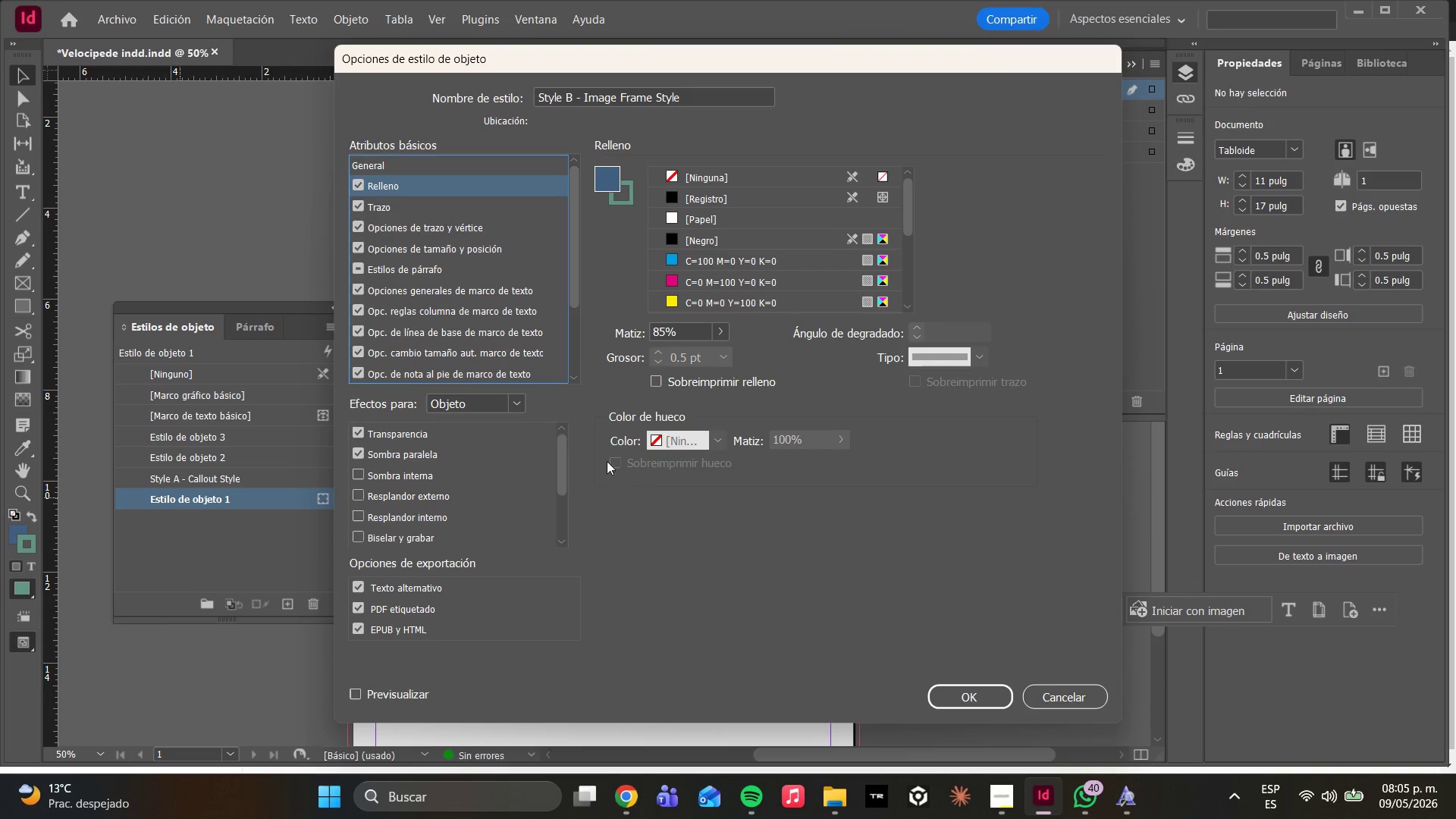 
wait(10.69)
 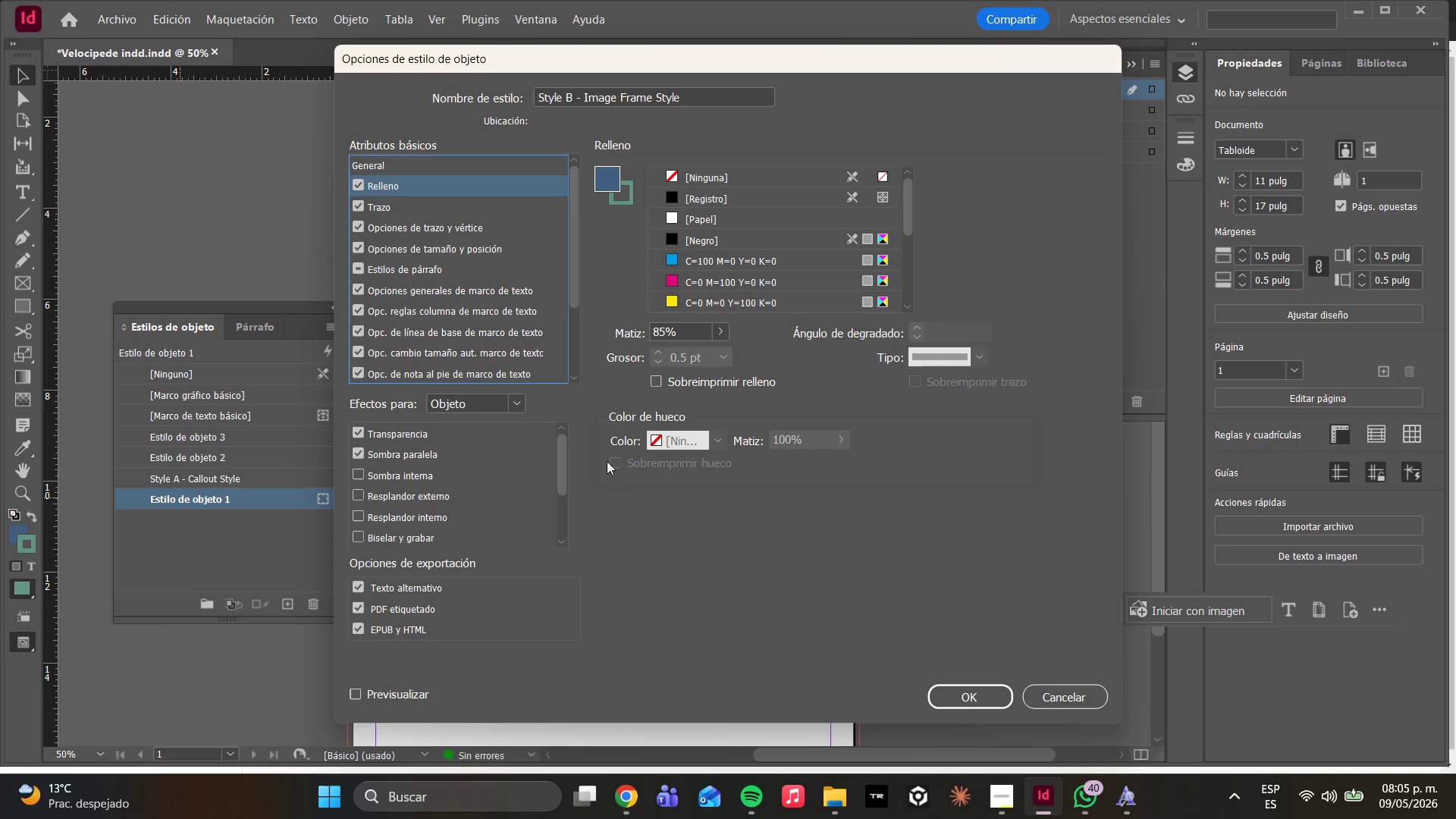 
double_click([479, 101])
 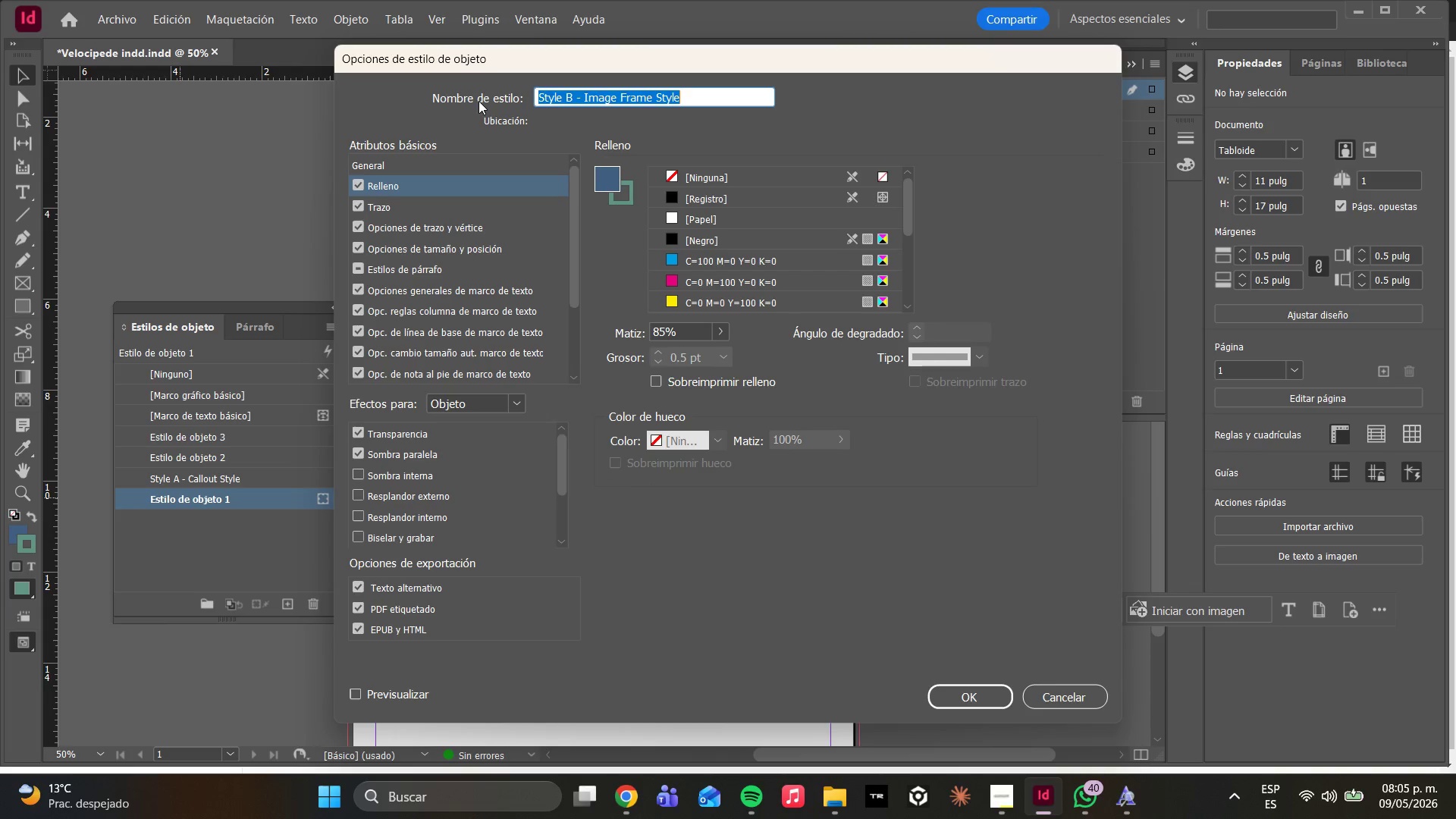 
triple_click([479, 101])
 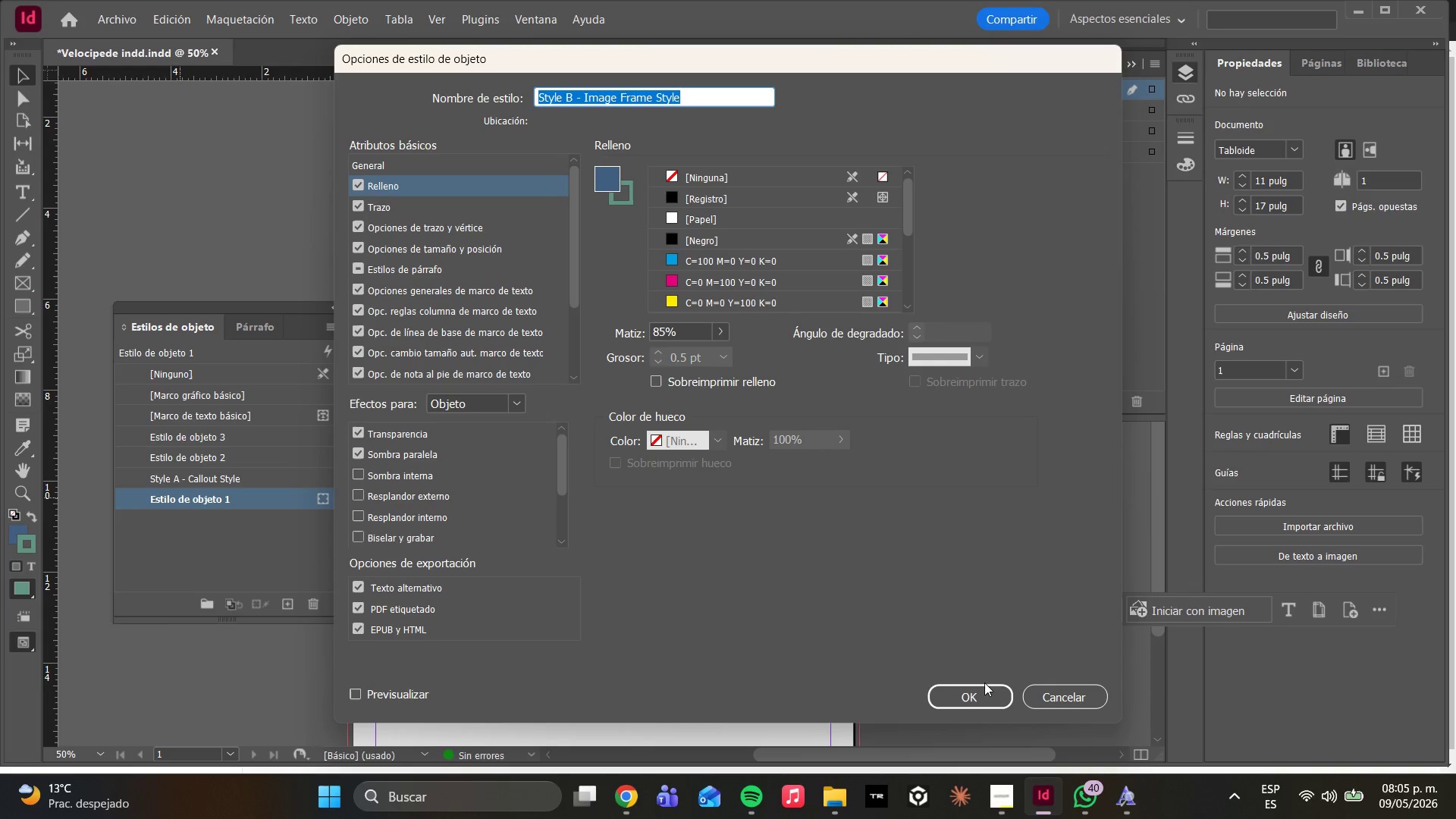 
double_click([977, 693])
 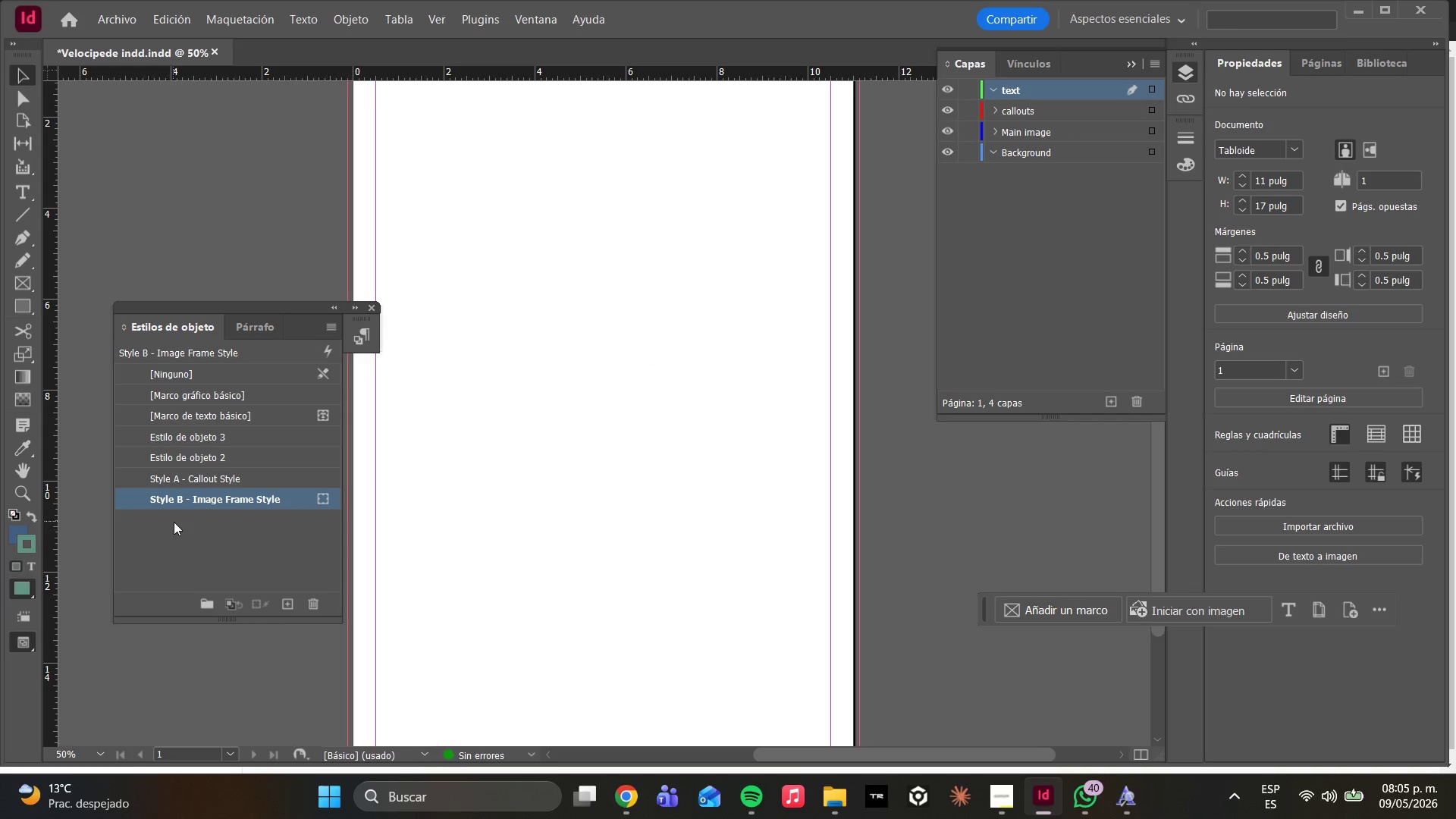 
double_click([165, 504])
 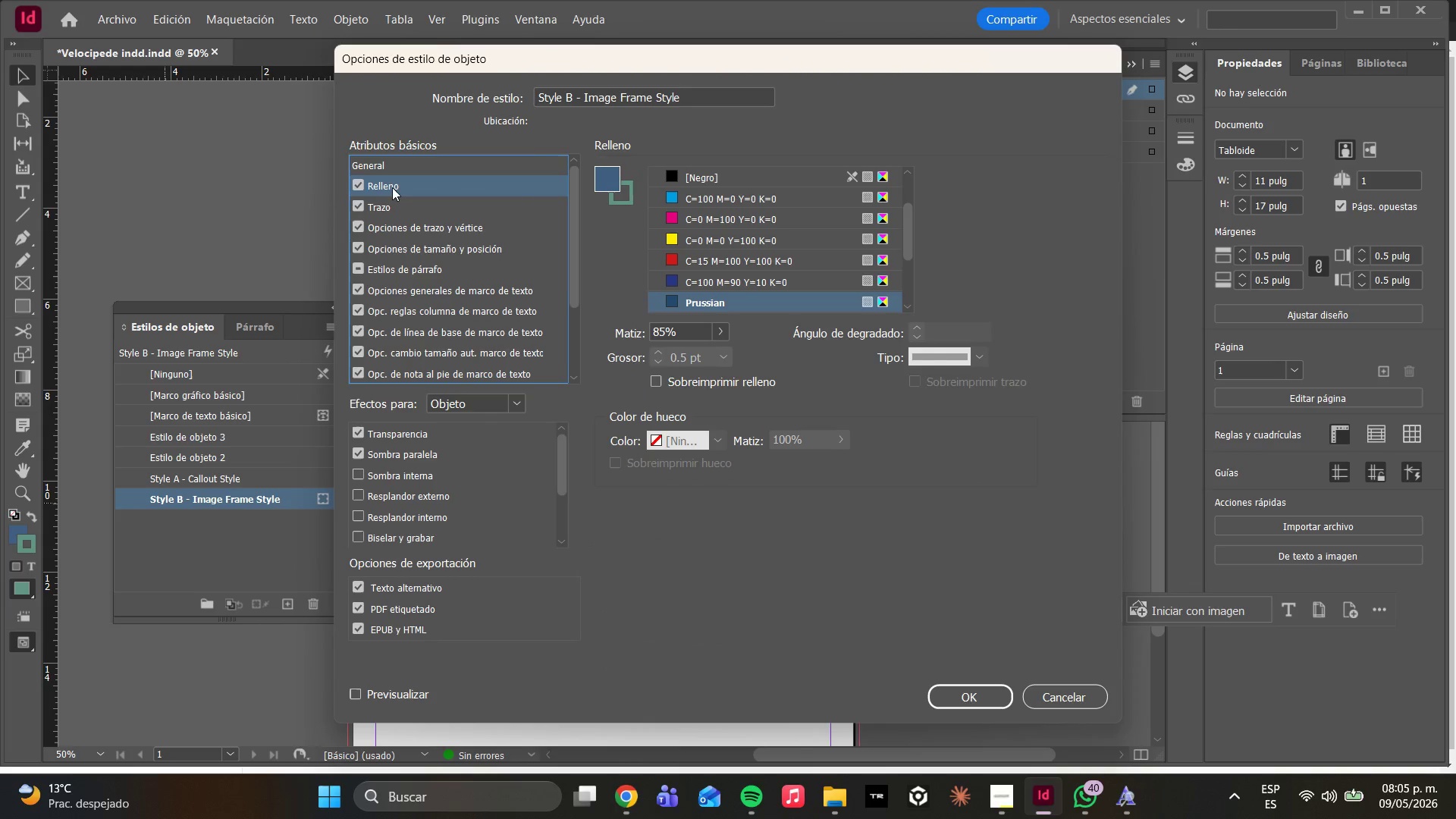 
left_click([635, 103])
 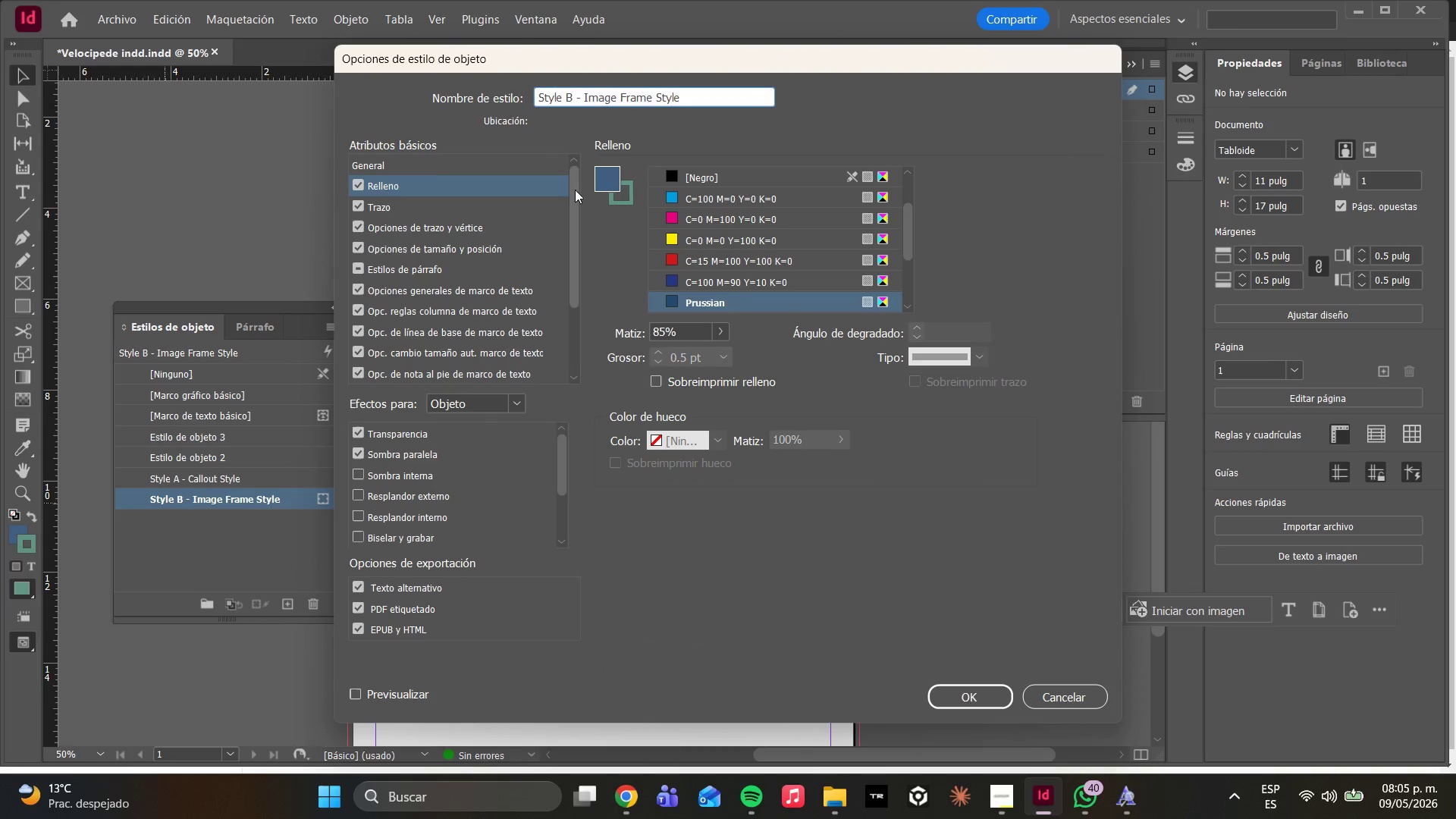 
mouse_move([524, 490])
 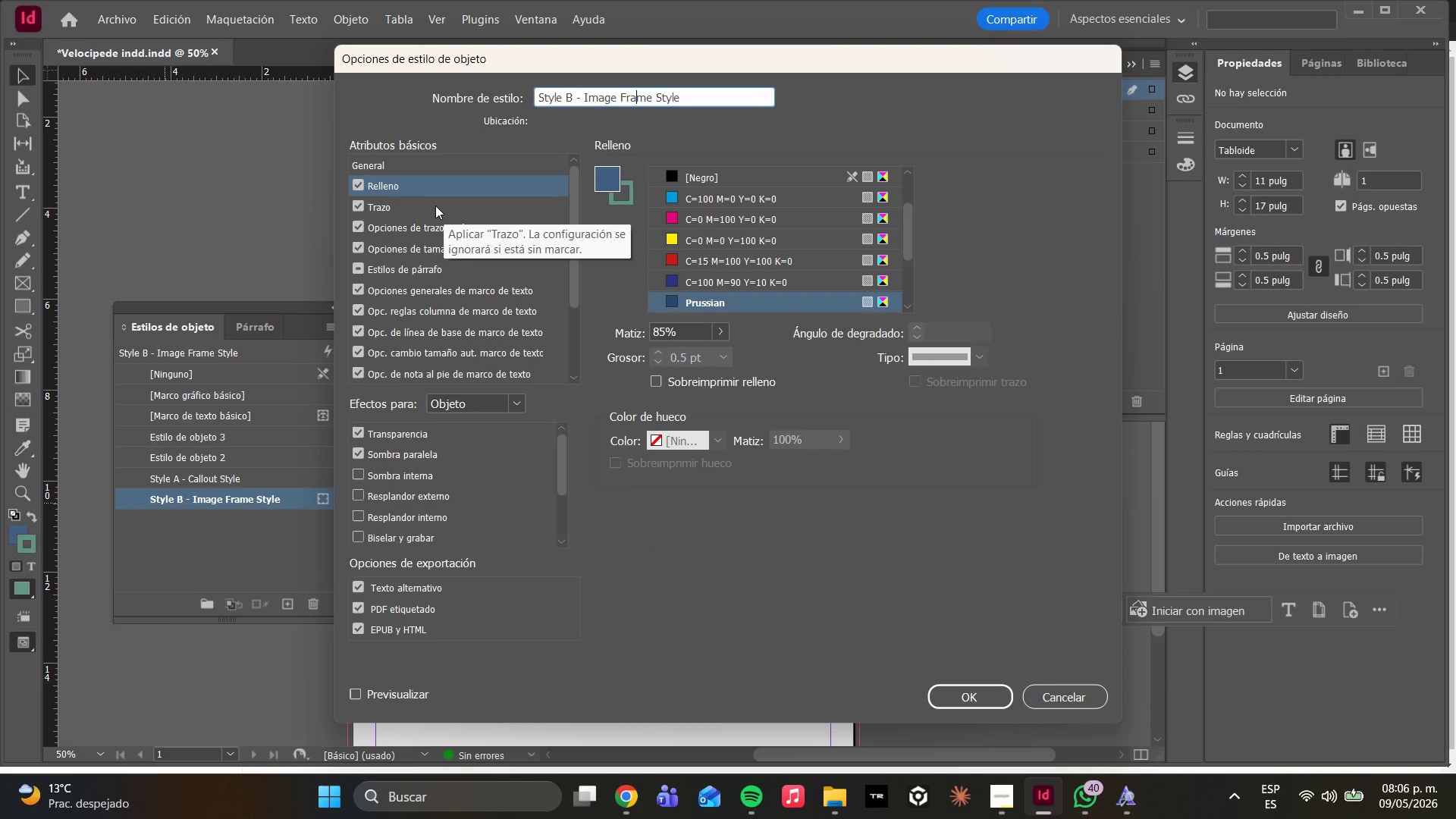 
wait(5.67)
 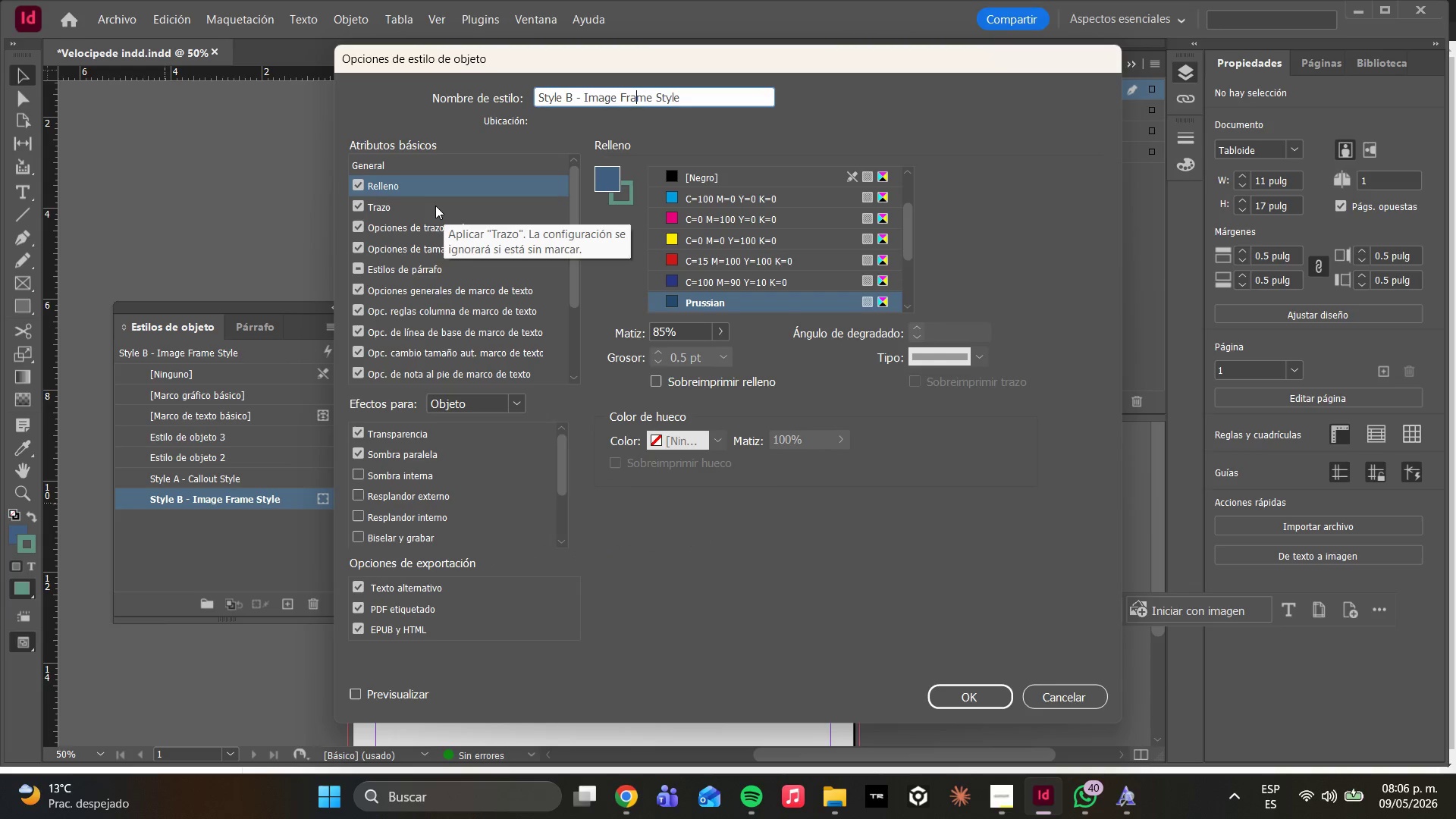 
left_click([400, 438])
 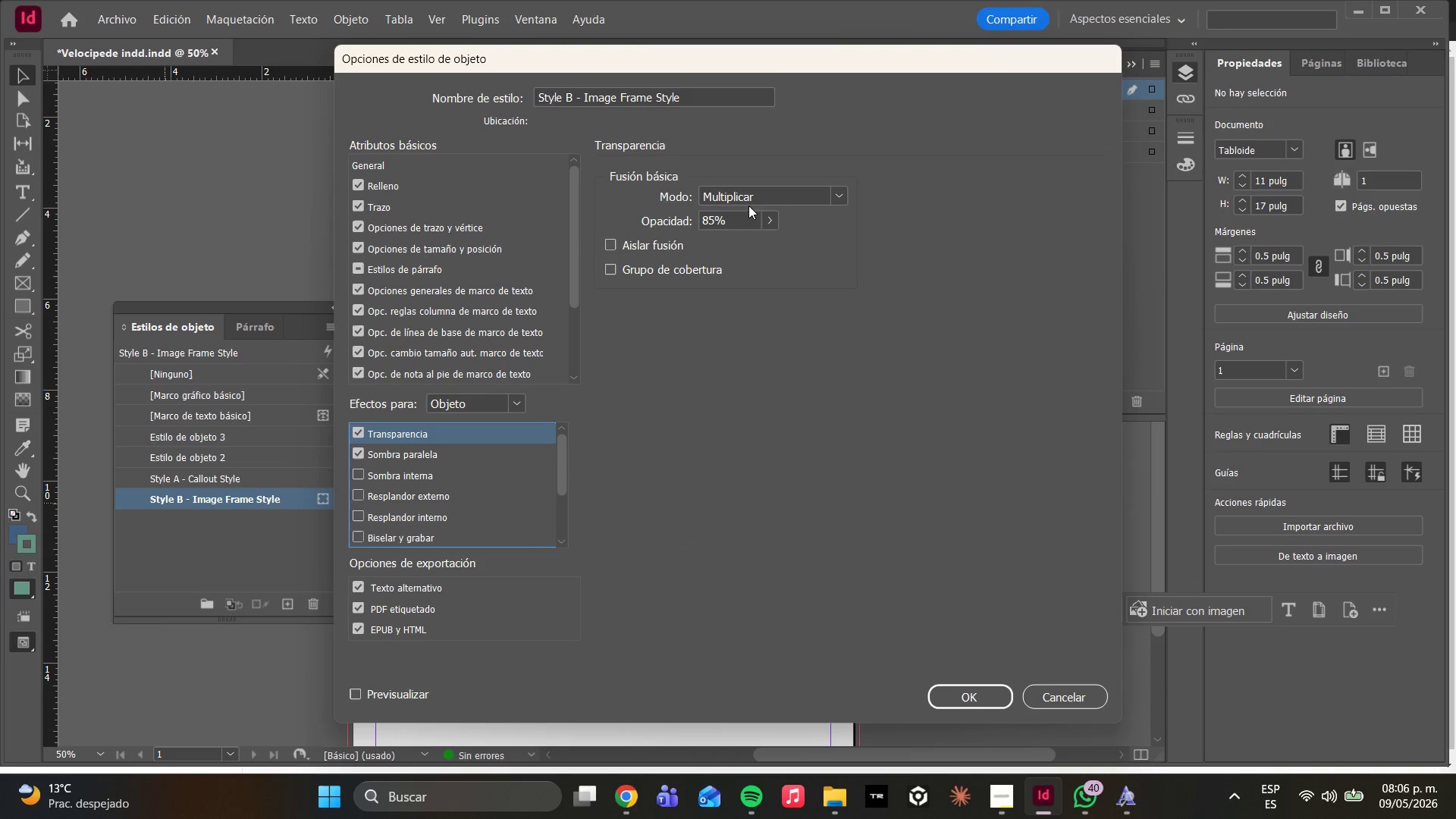 
left_click([770, 221])
 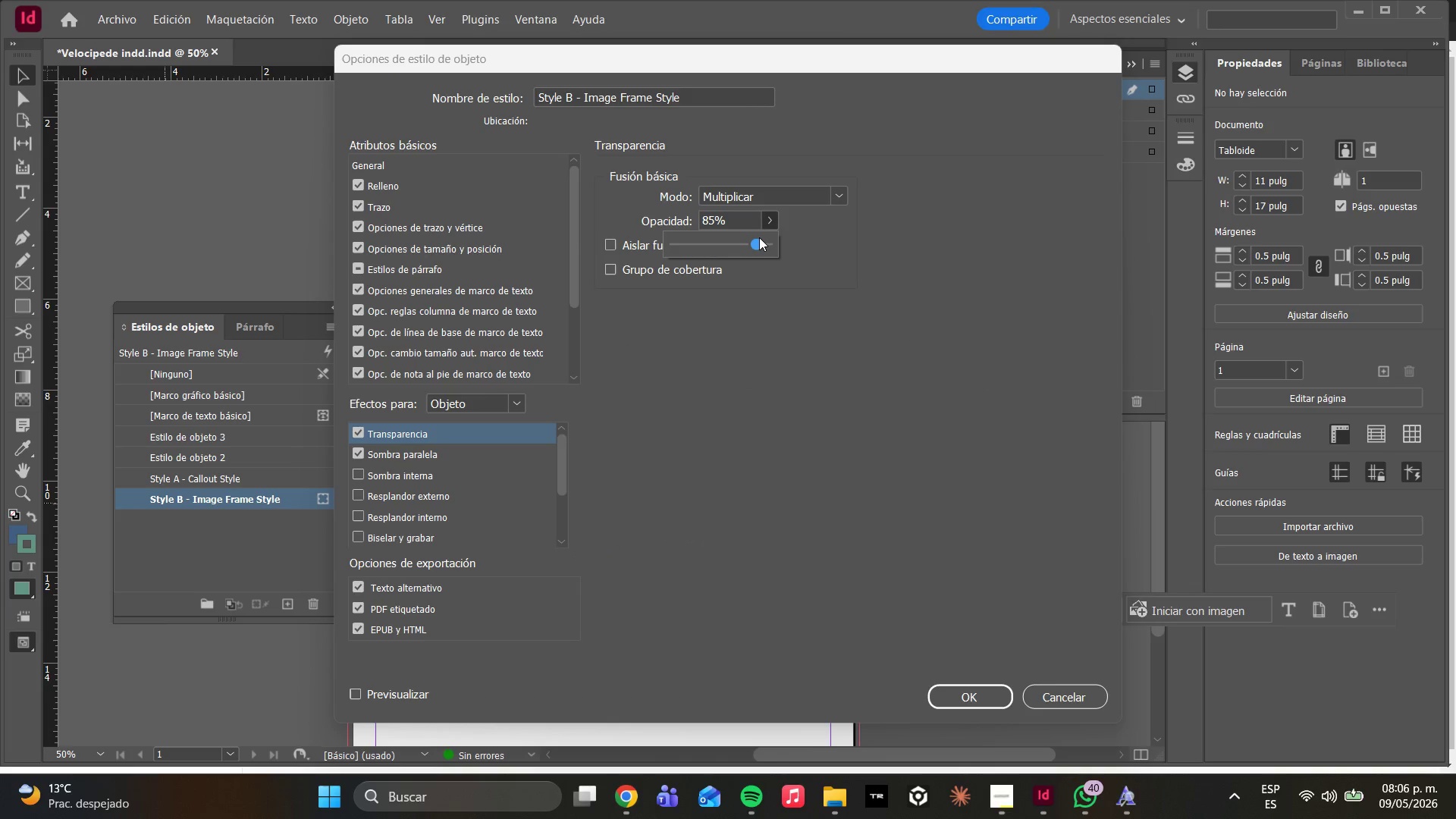 
left_click_drag(start_coordinate=[752, 241], to_coordinate=[779, 243])
 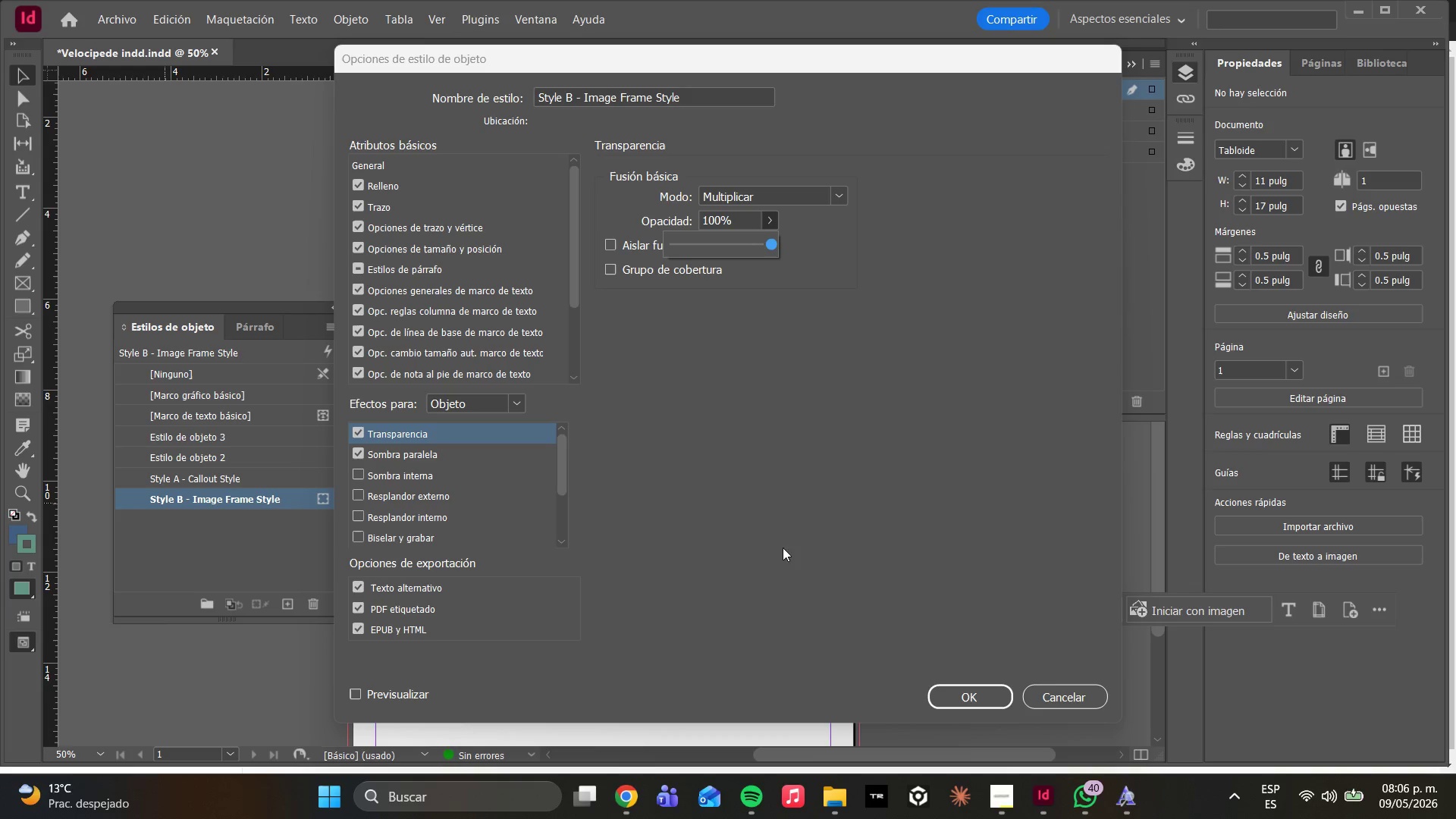 
wait(5.06)
 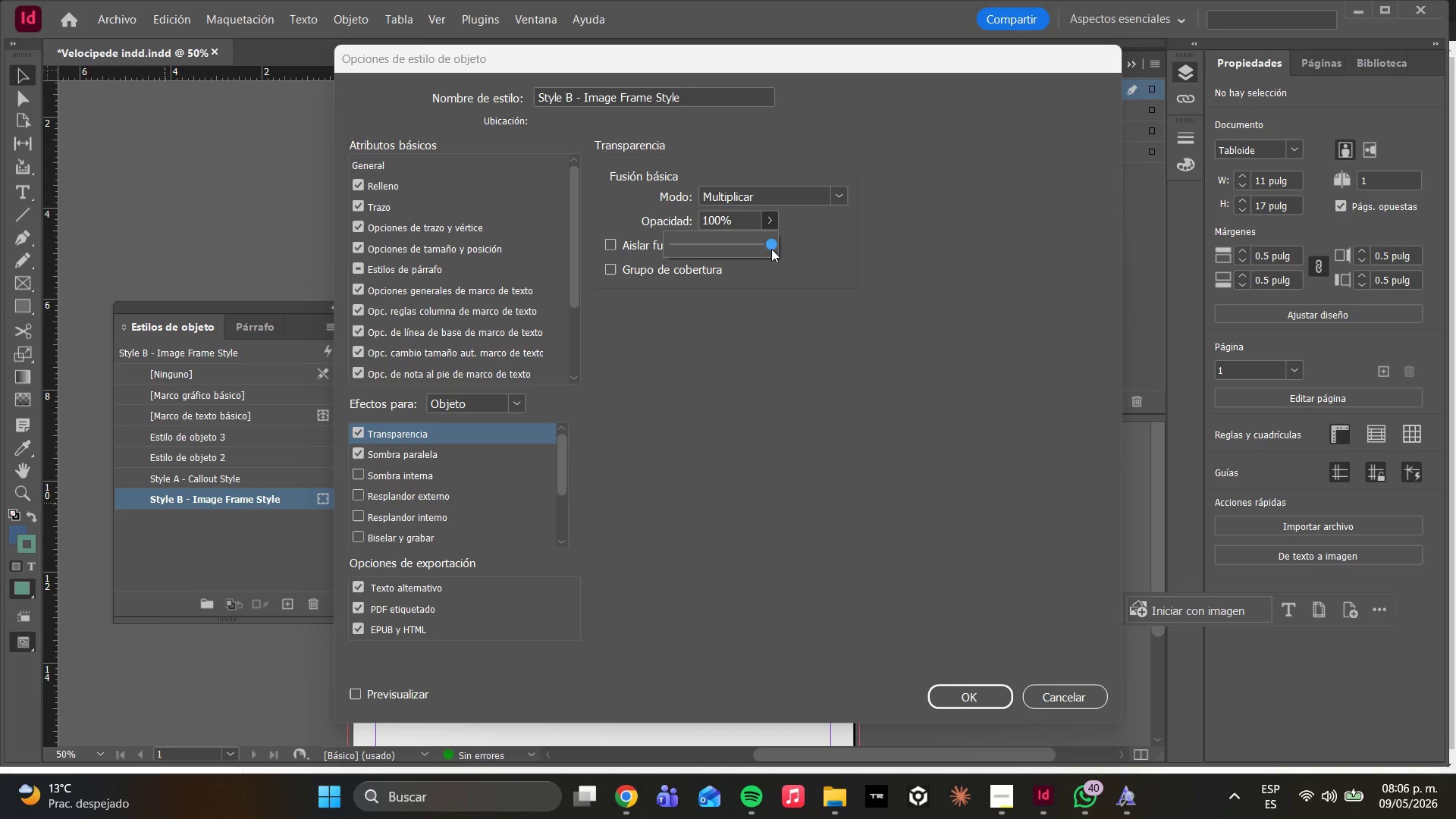 
left_click([915, 377])
 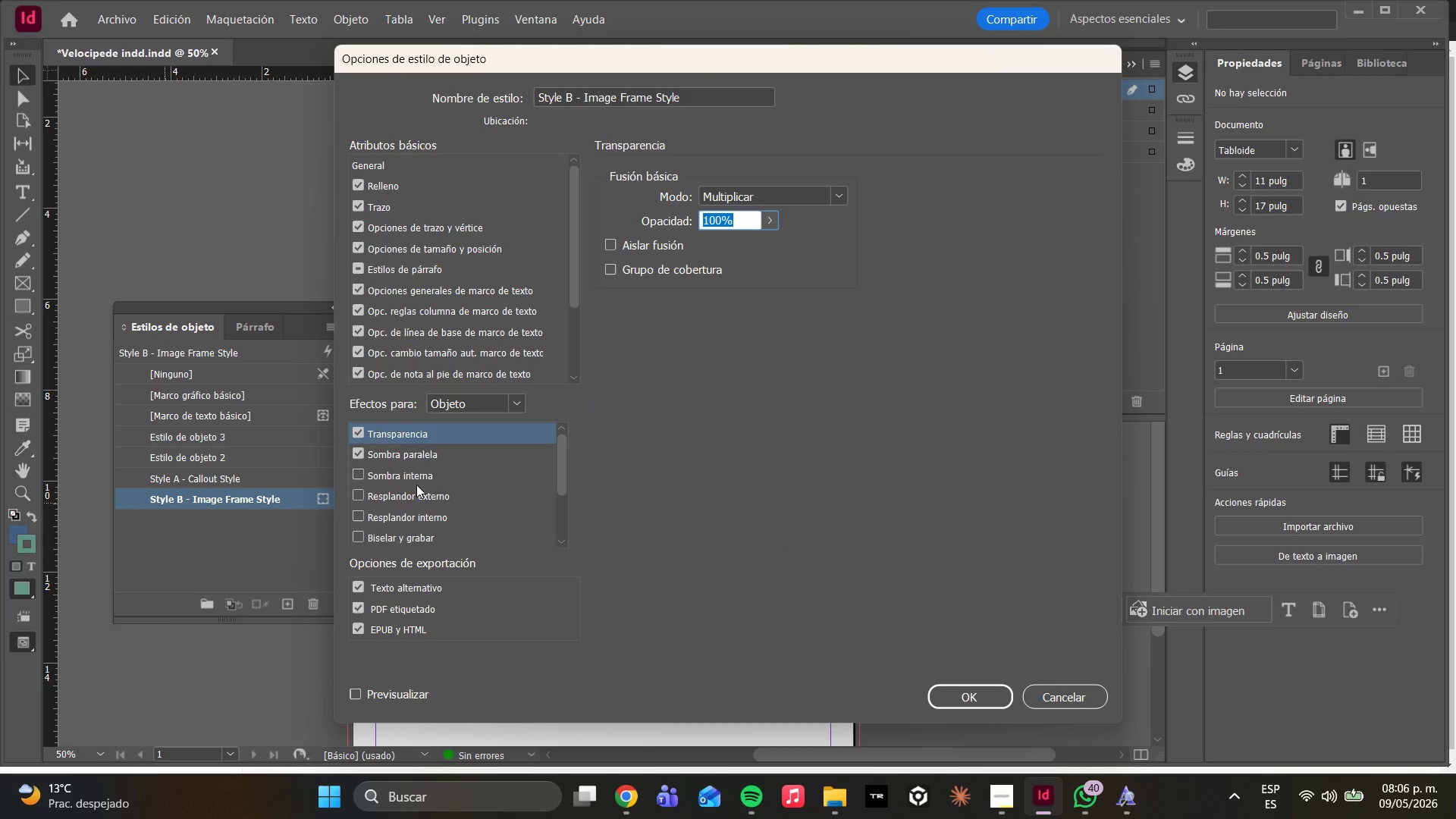 
scroll: coordinate [431, 526], scroll_direction: down, amount: 5.0
 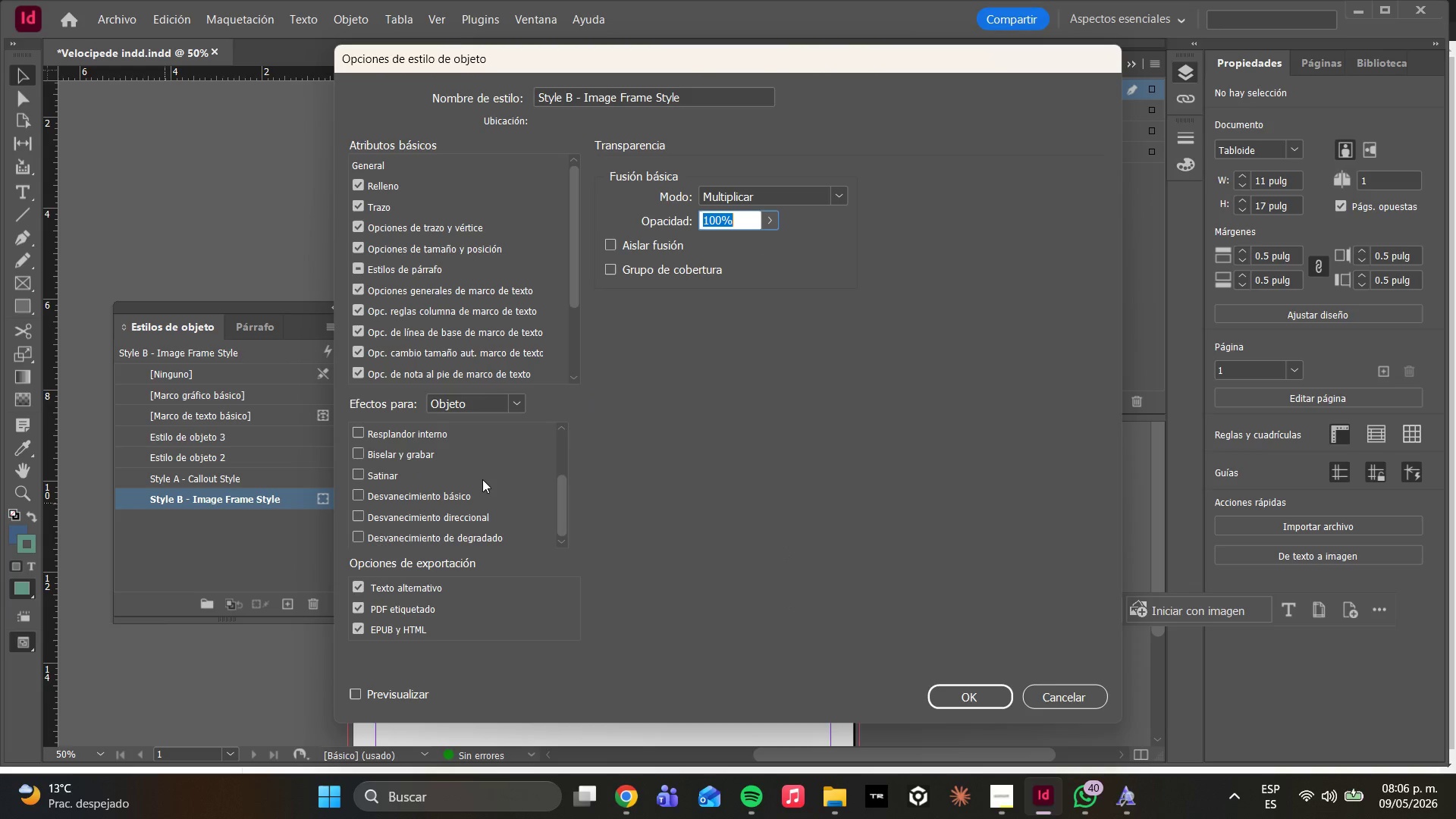 
scroll: coordinate [477, 482], scroll_direction: up, amount: 4.0
 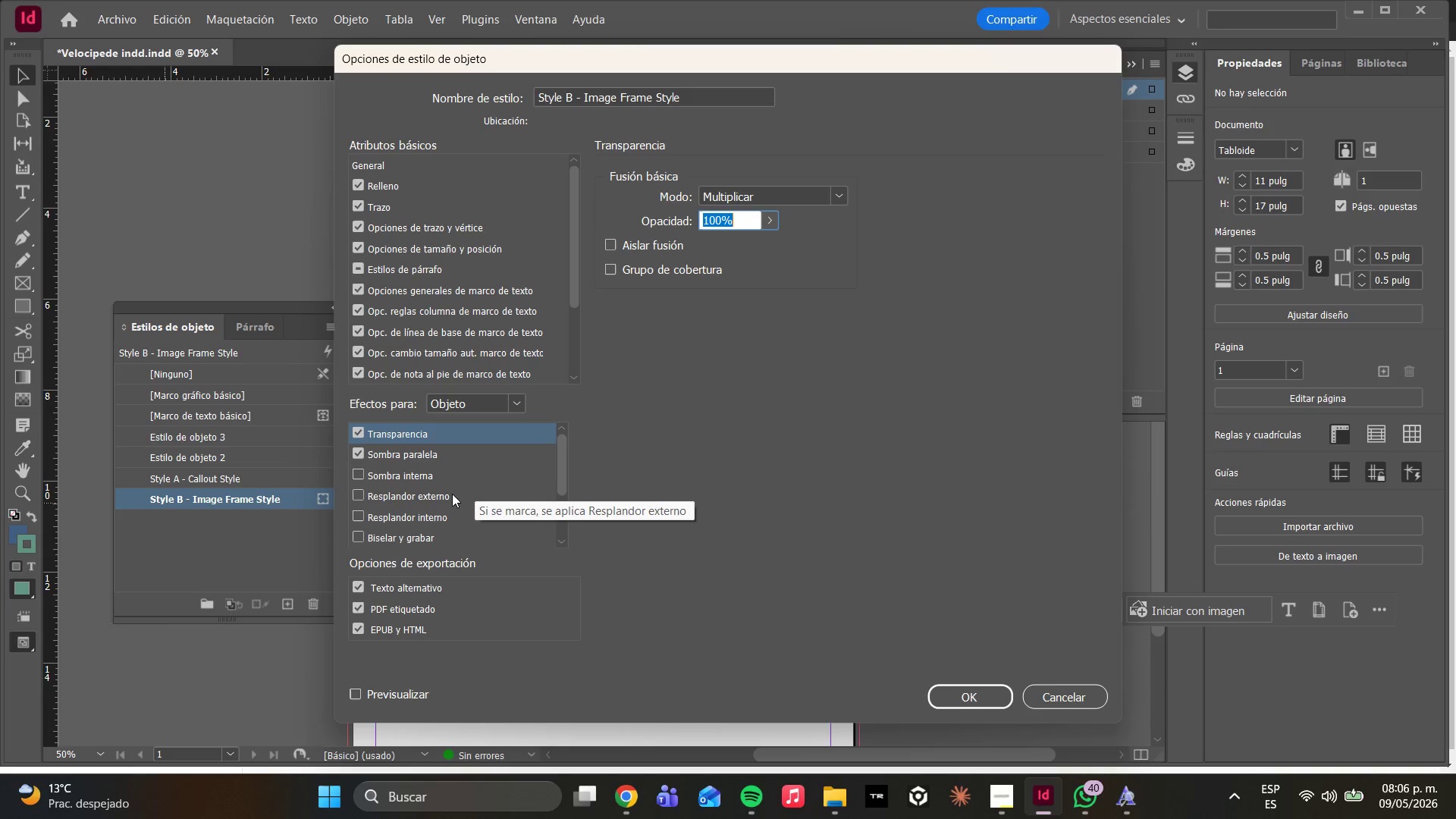 
wait(5.9)
 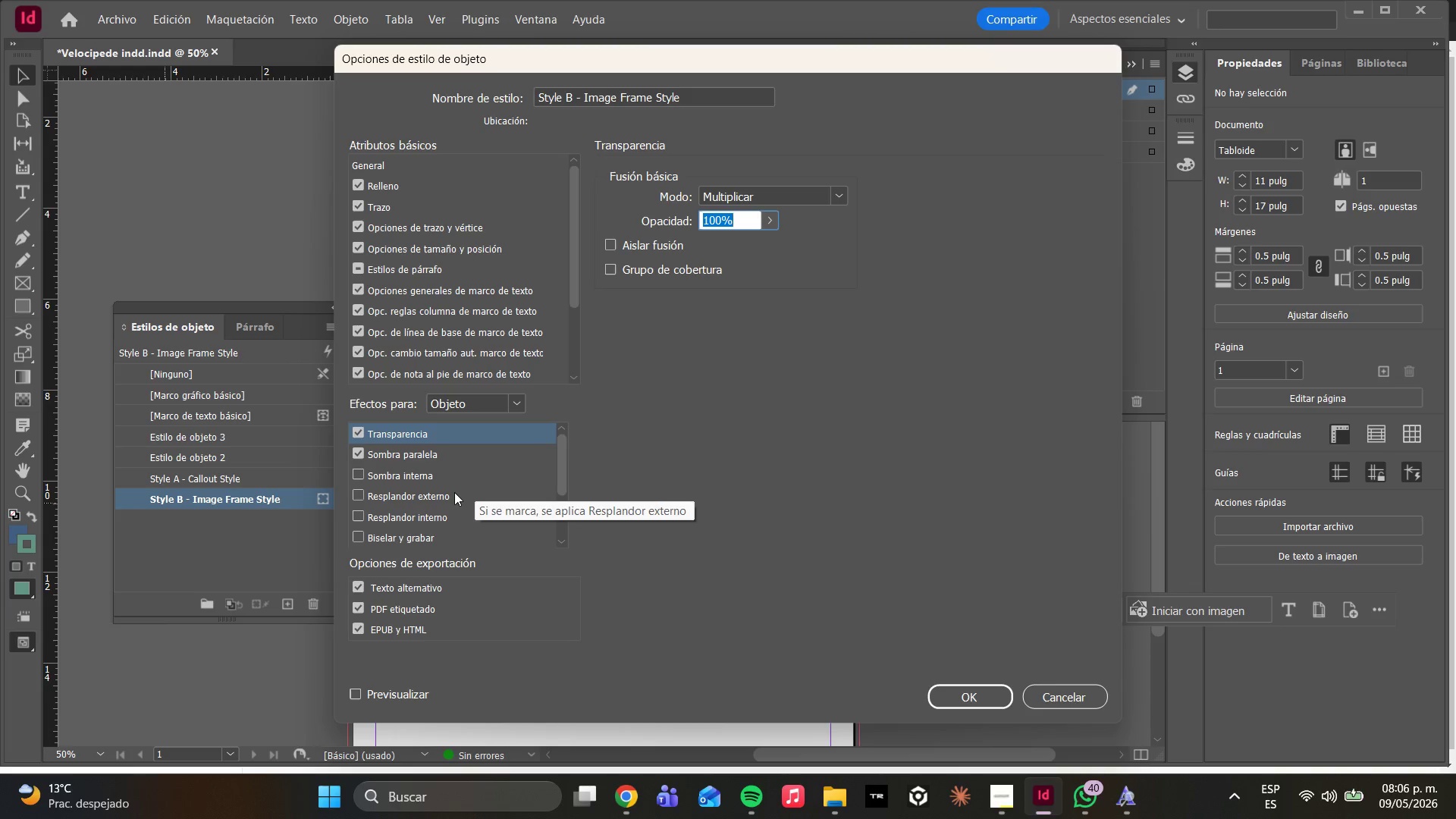 
left_click([708, 370])
 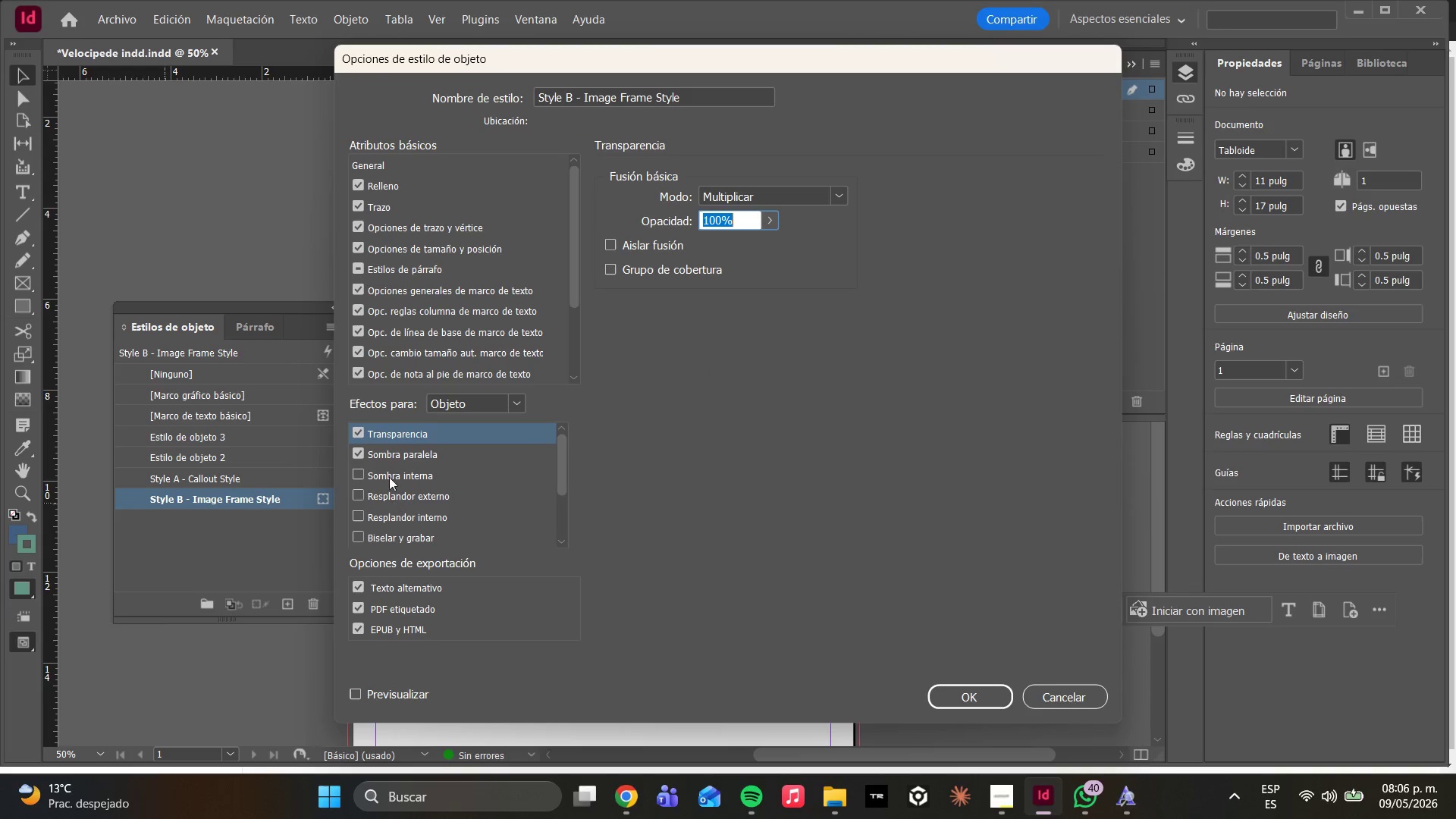 
left_click([403, 447])
 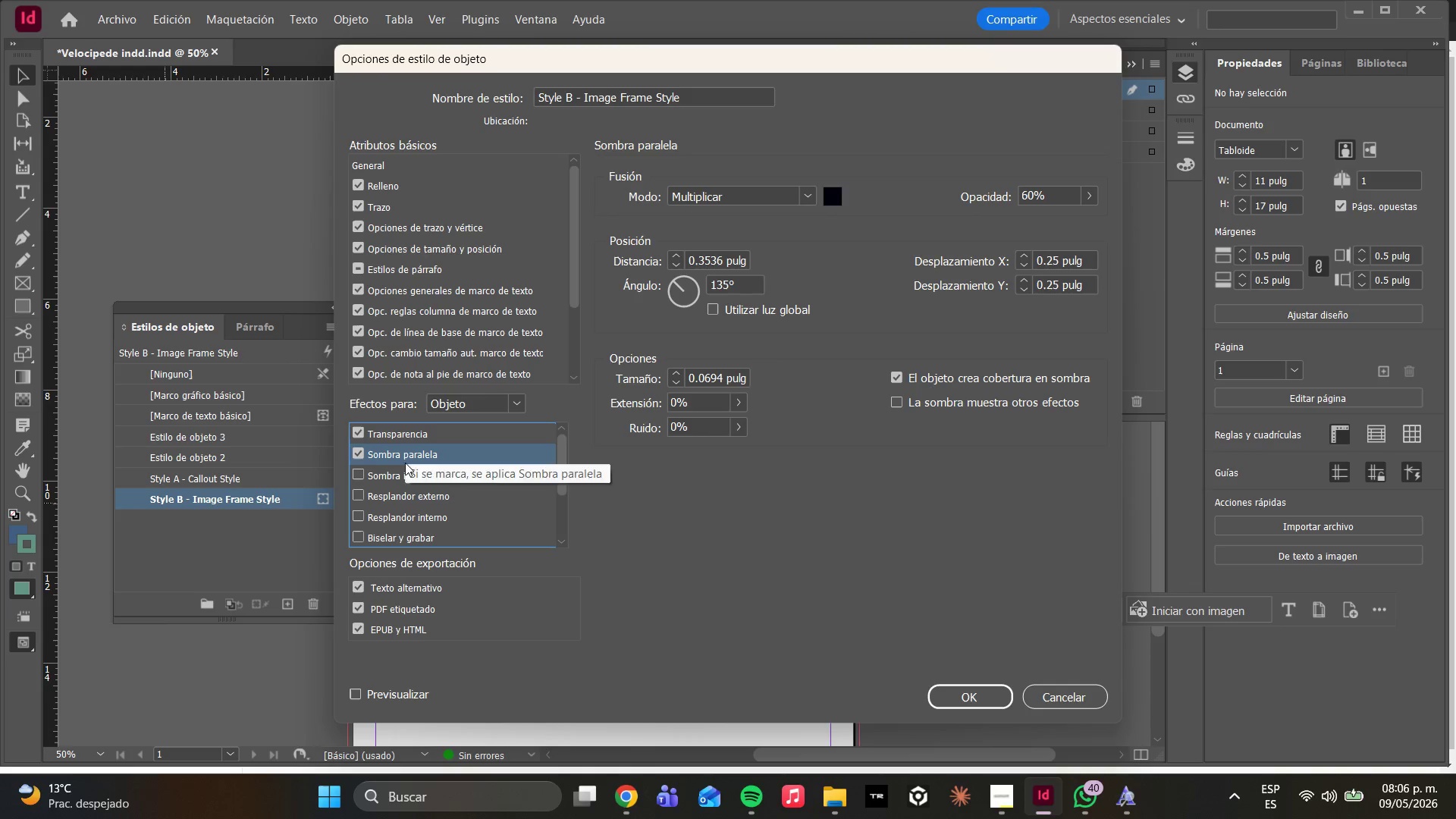 
left_click([400, 482])
 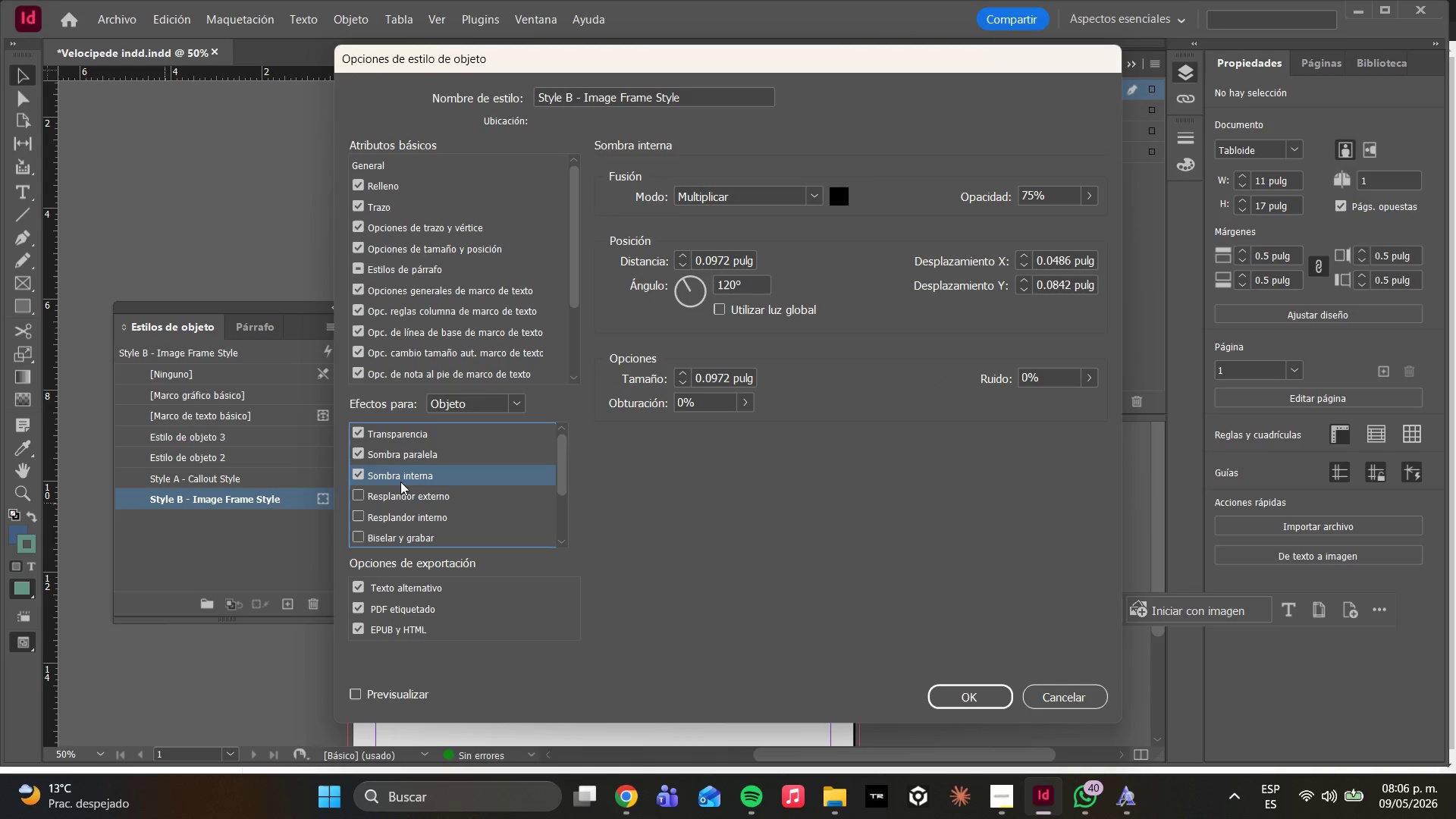 
left_click([400, 482])
 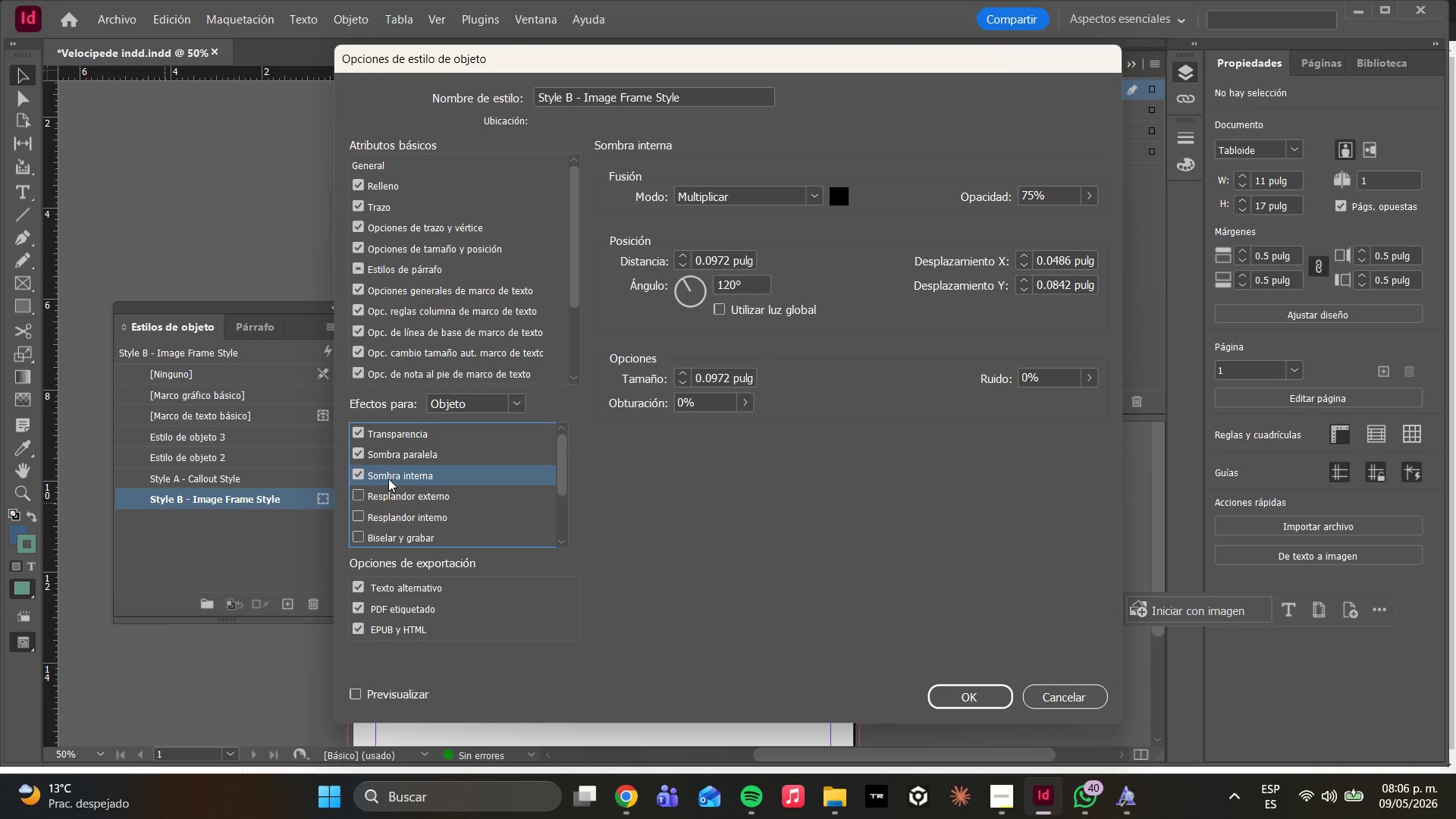 
double_click([388, 479])
 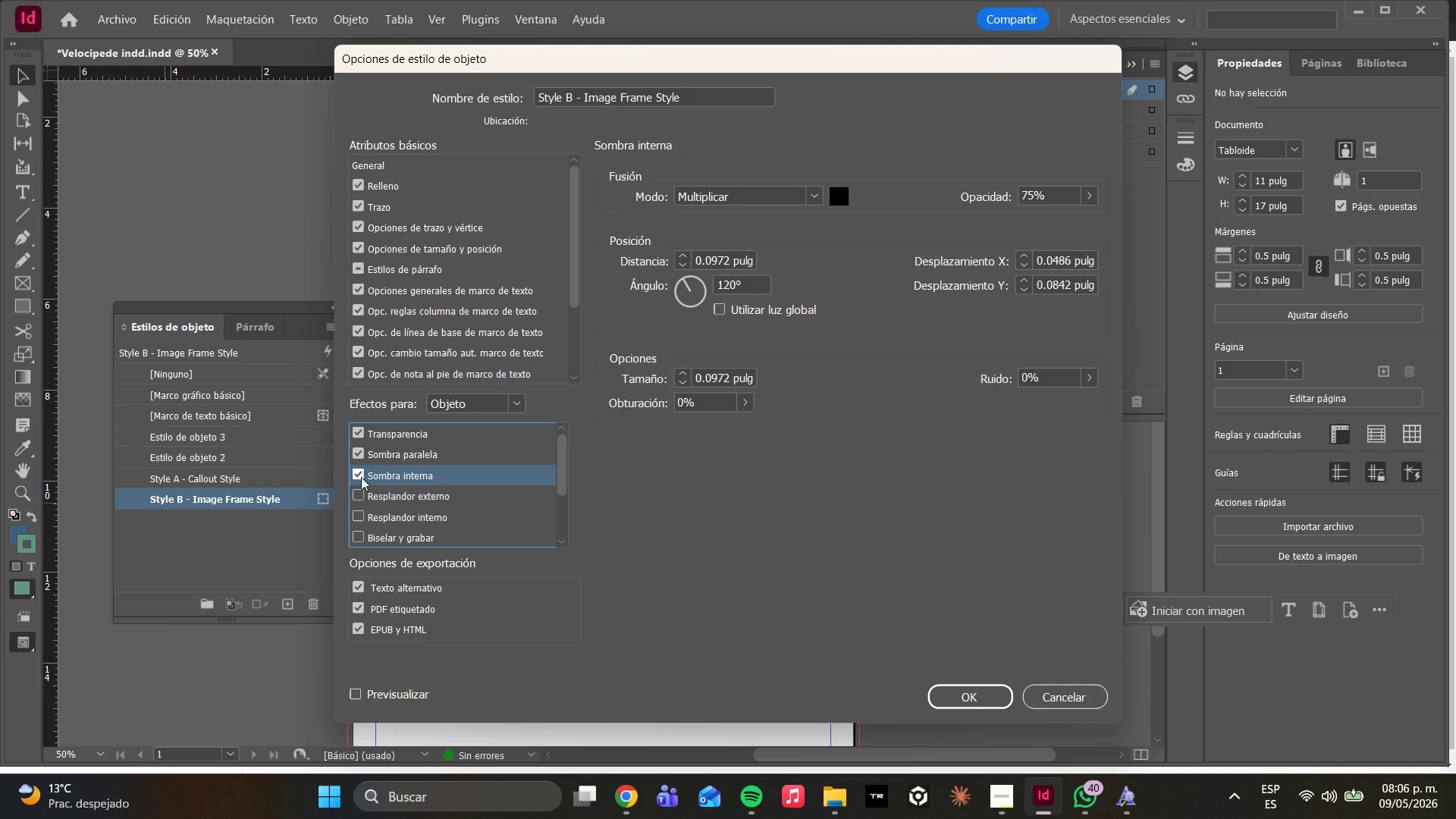 
left_click([361, 477])
 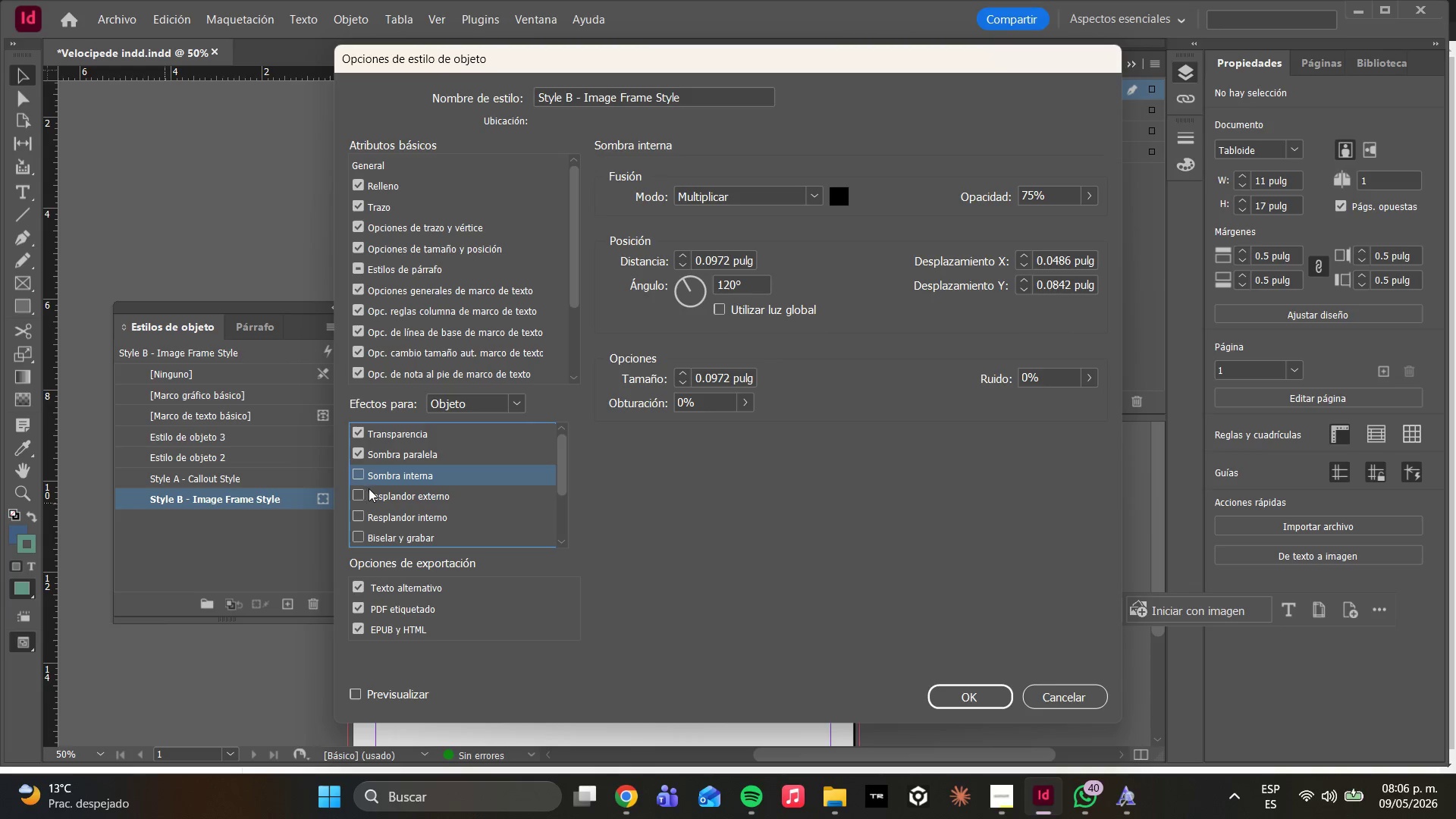 
left_click([371, 494])
 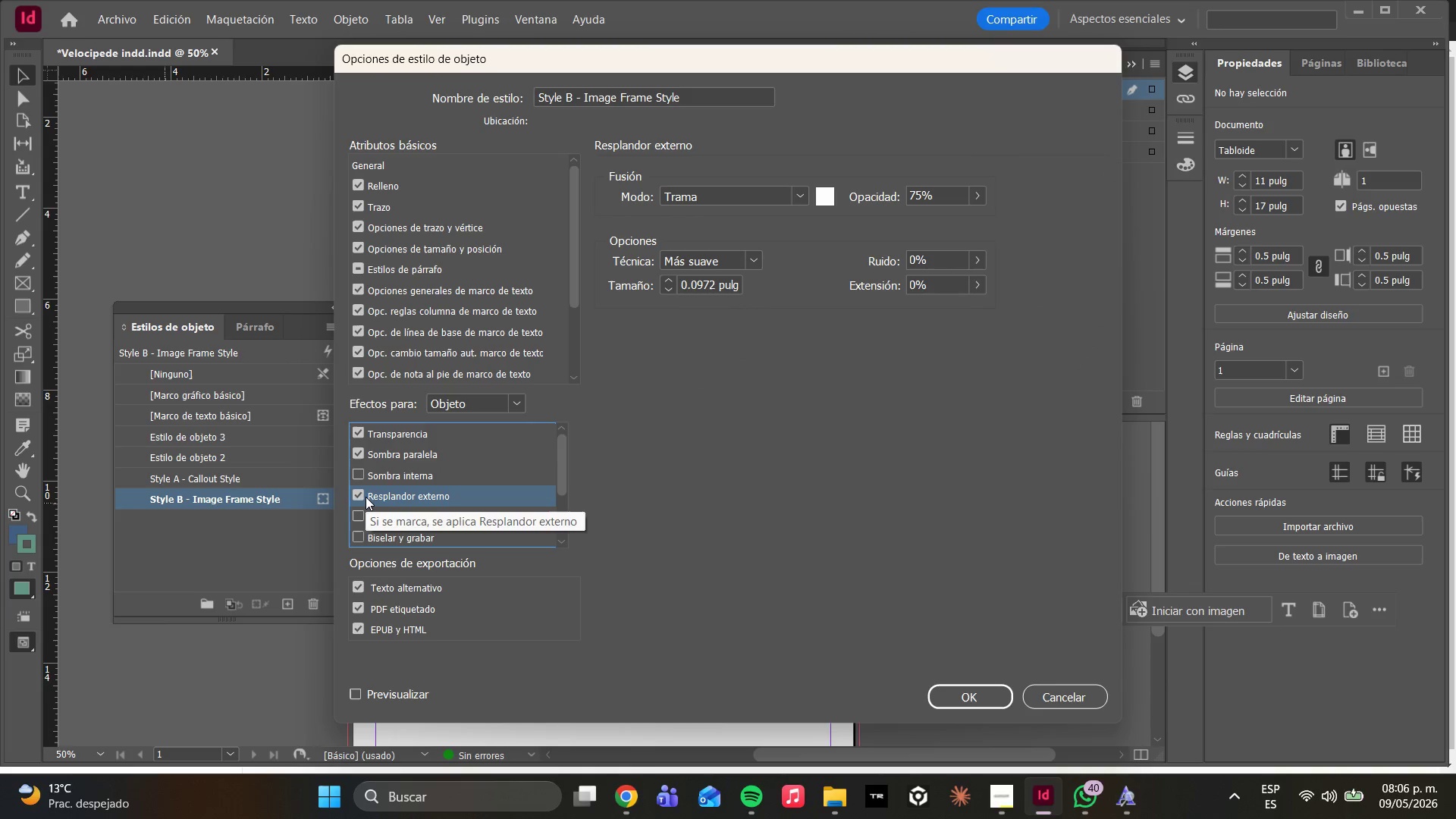 
left_click([365, 497])
 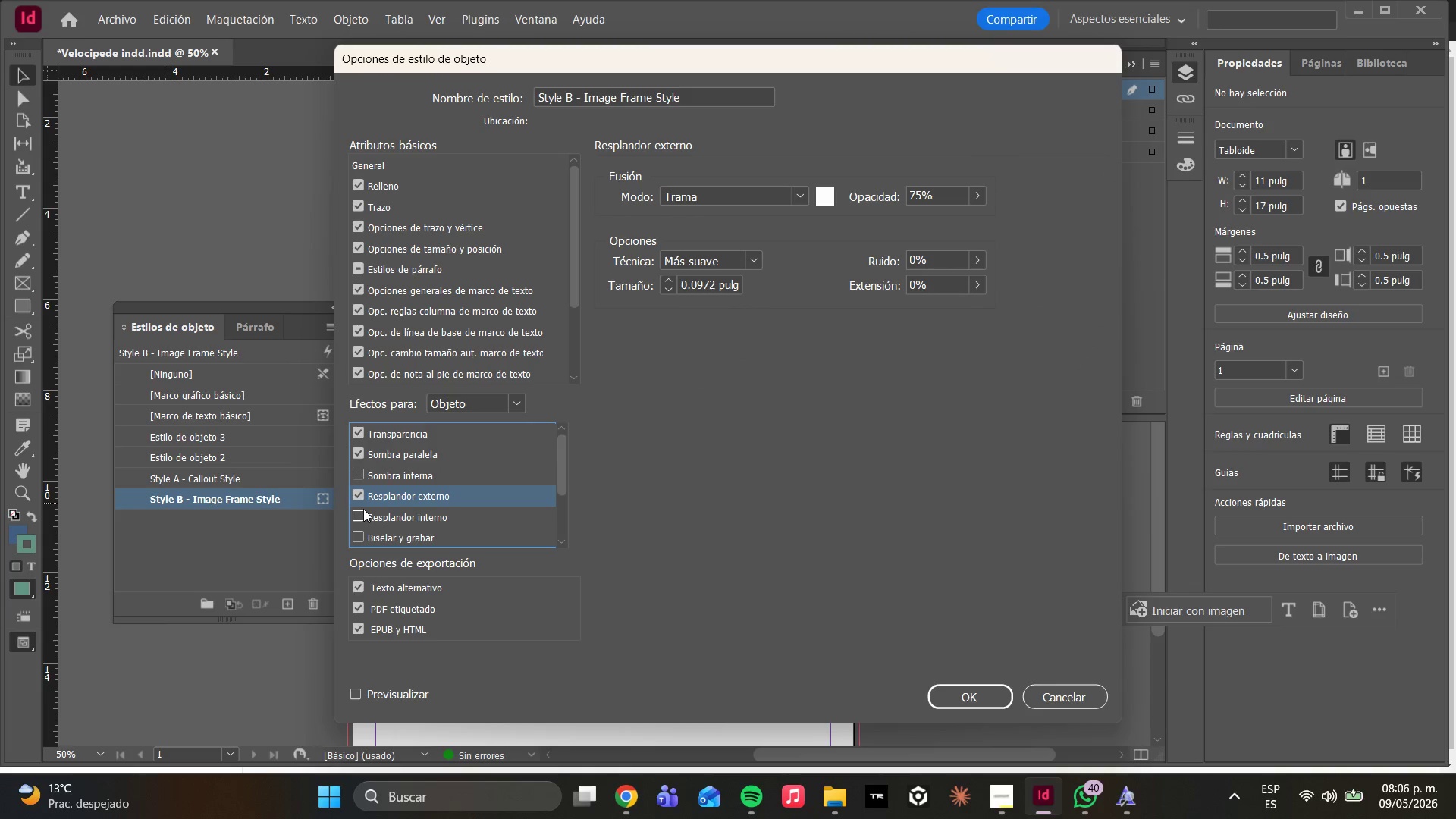 
left_click([360, 501])
 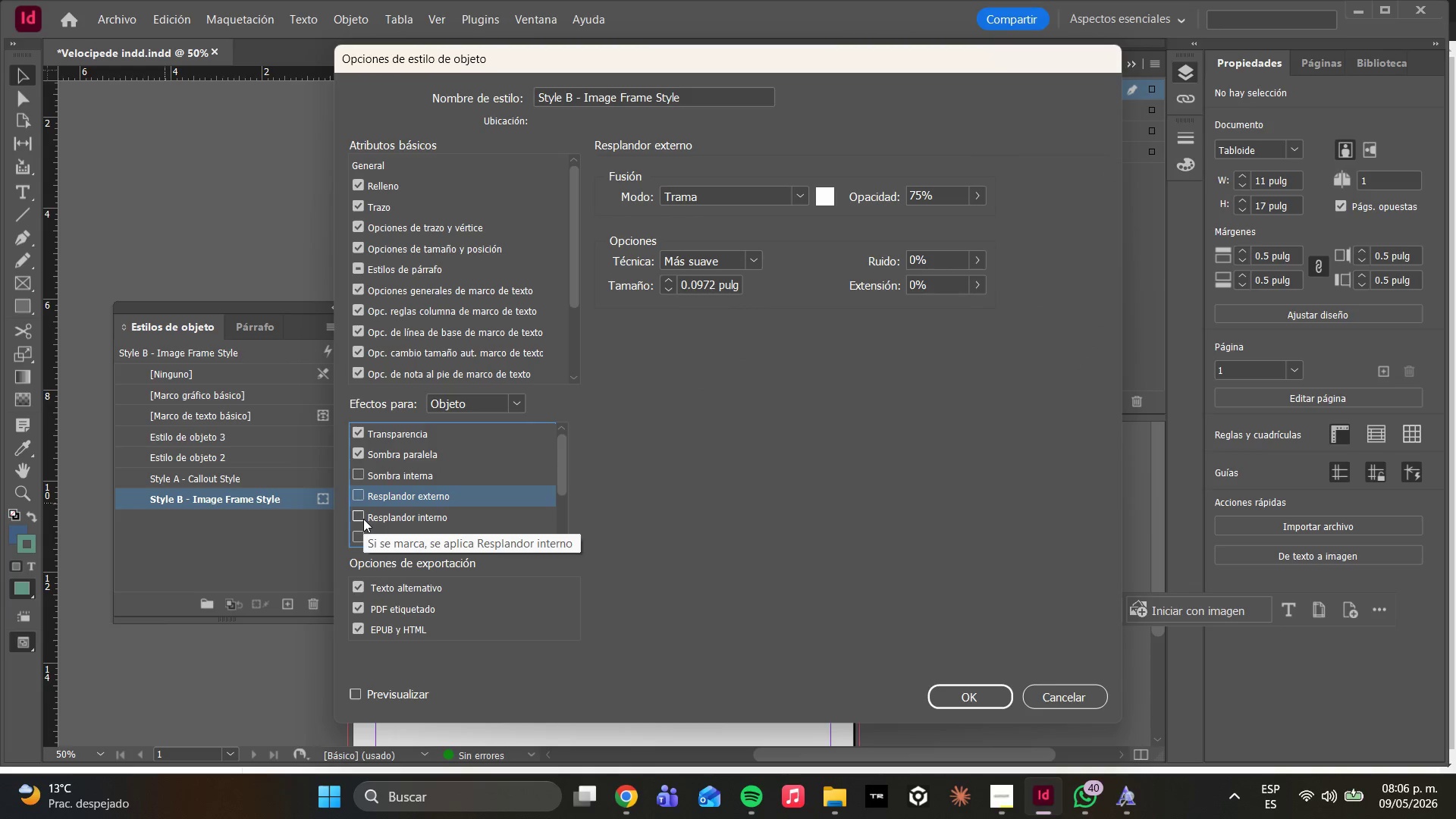 
scroll: coordinate [489, 300], scroll_direction: up, amount: 6.0
 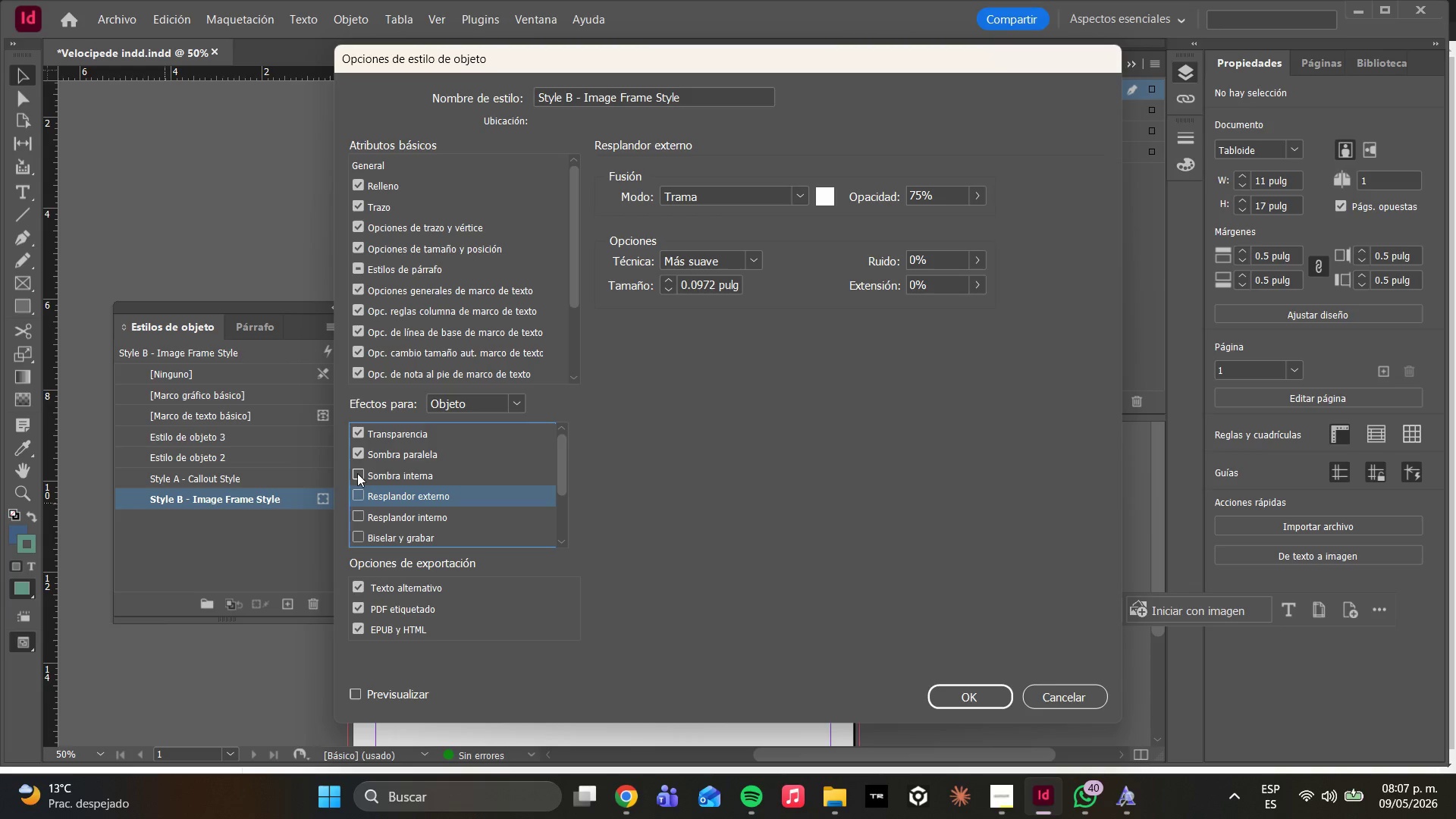 
wait(84.77)
 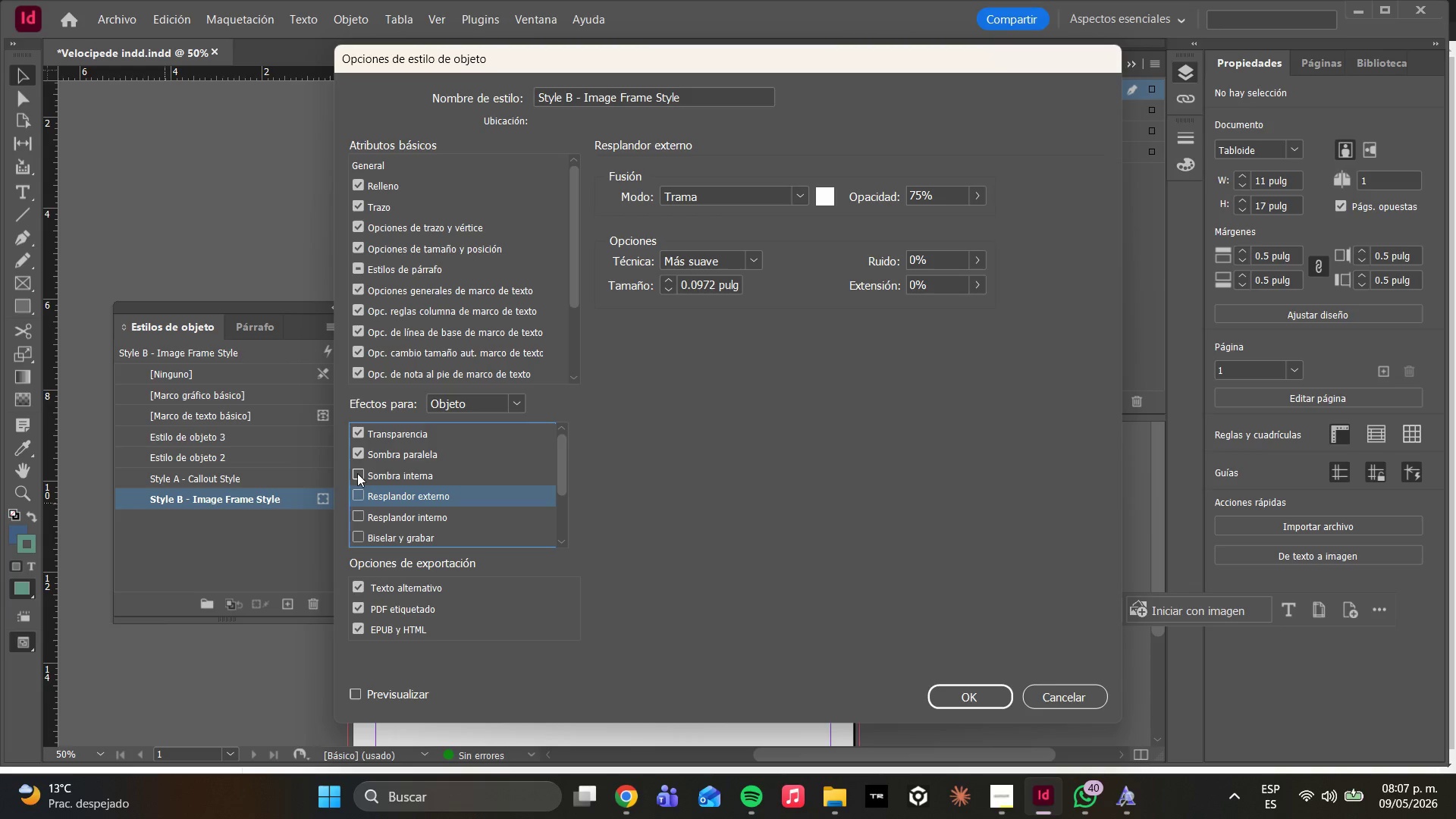 
left_click([385, 435])
 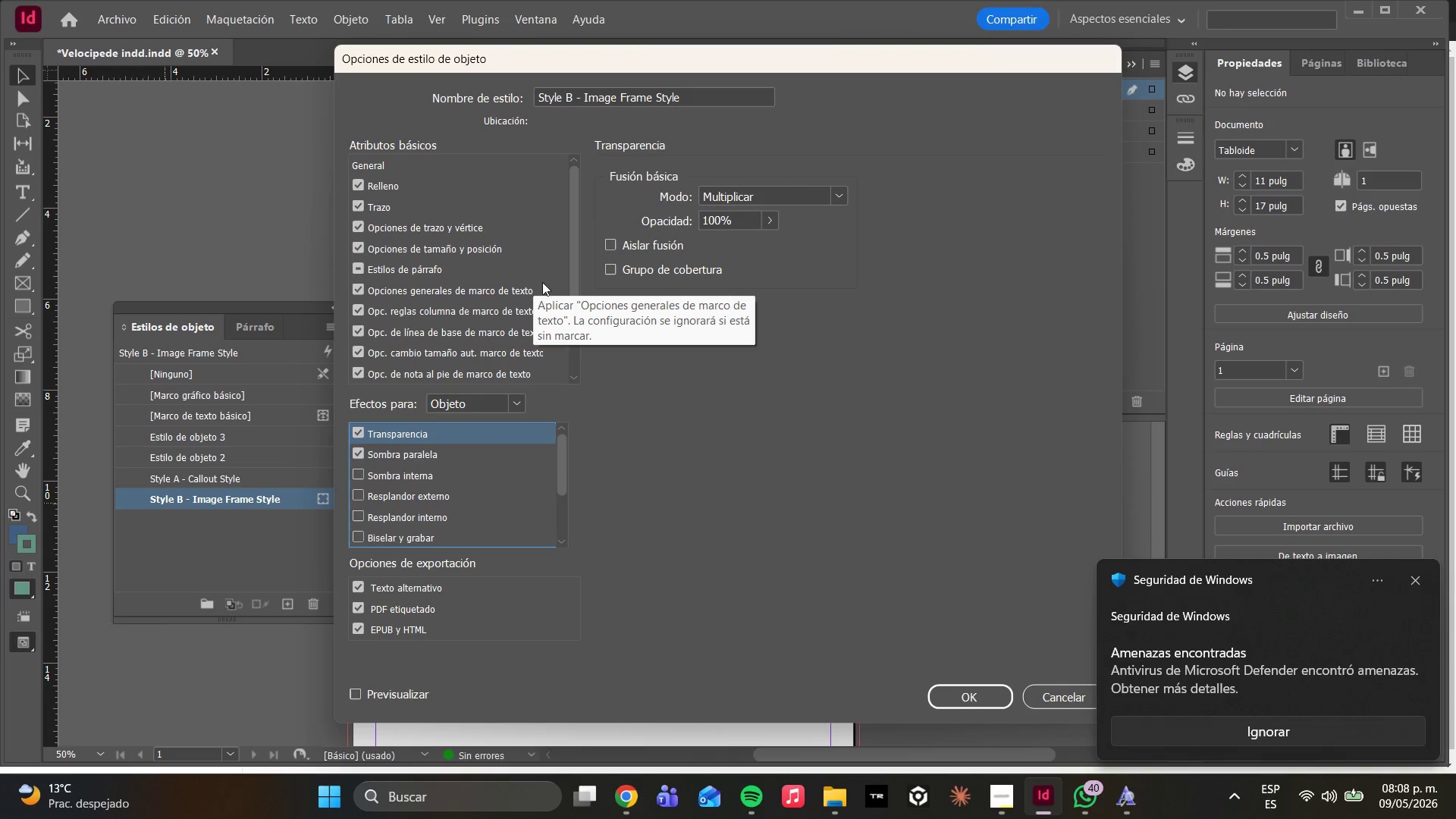 
left_click_drag(start_coordinate=[265, 481], to_coordinate=[249, 499])
 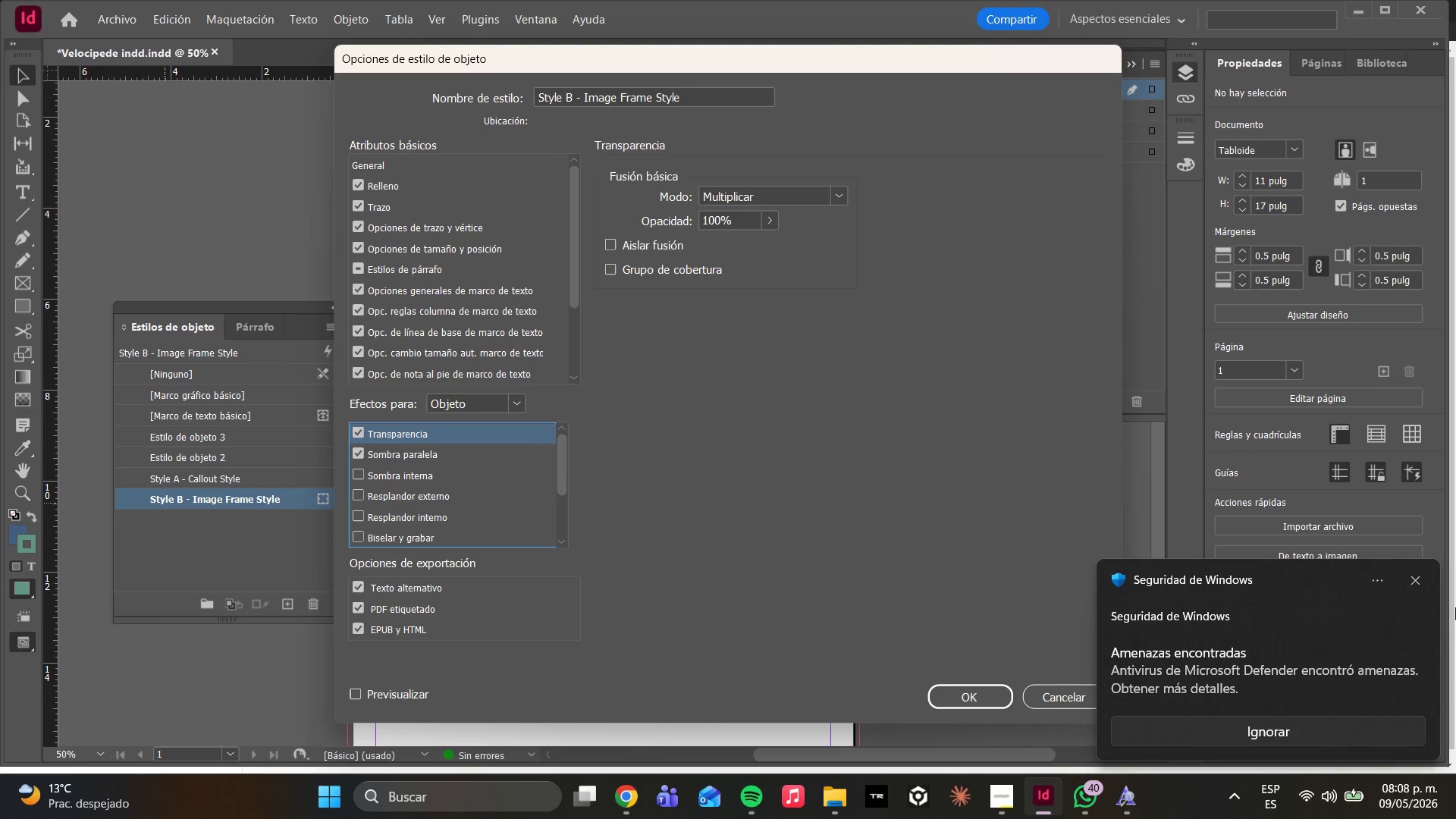 
left_click([1422, 575])
 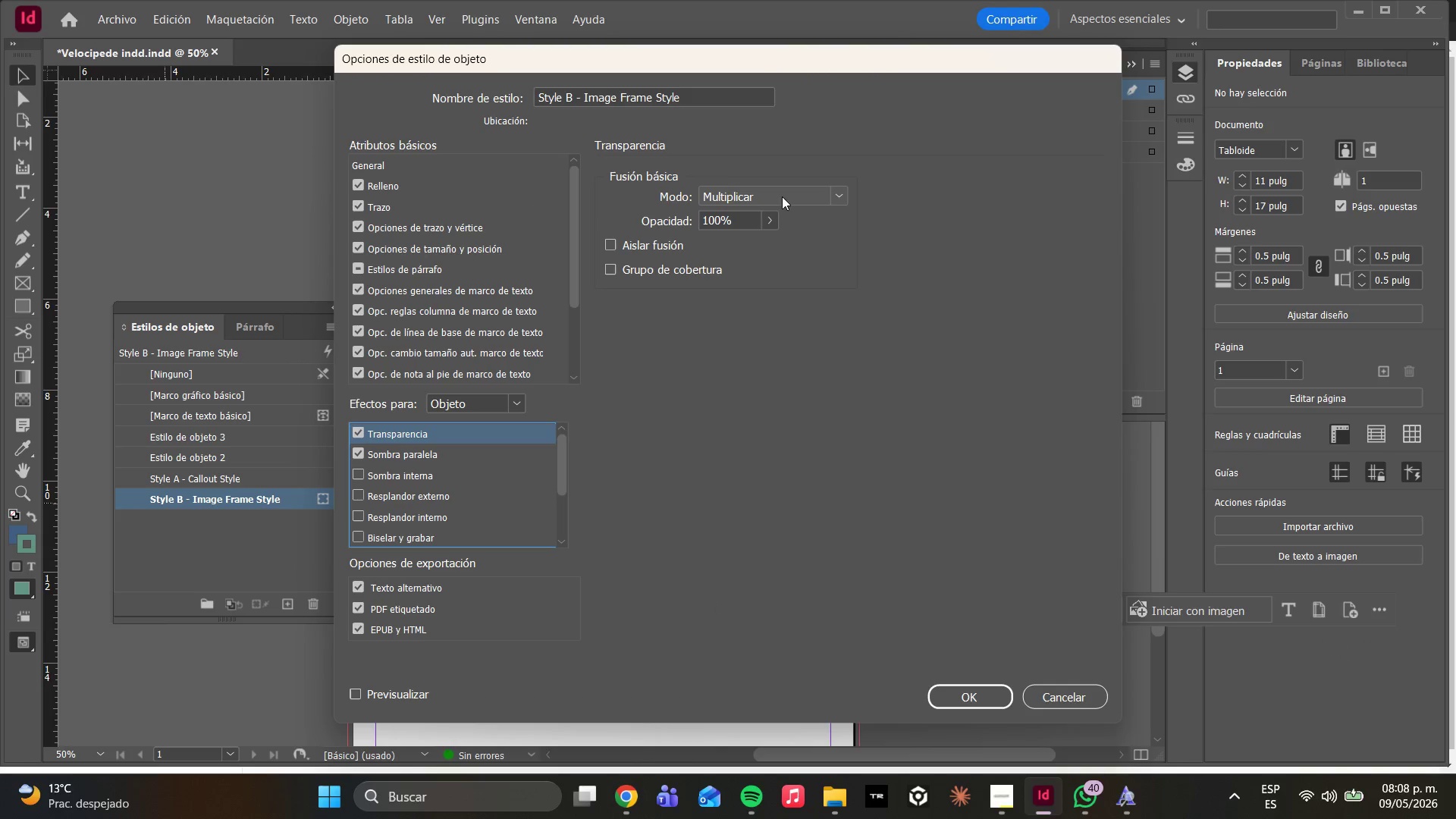 
left_click([651, 130])
 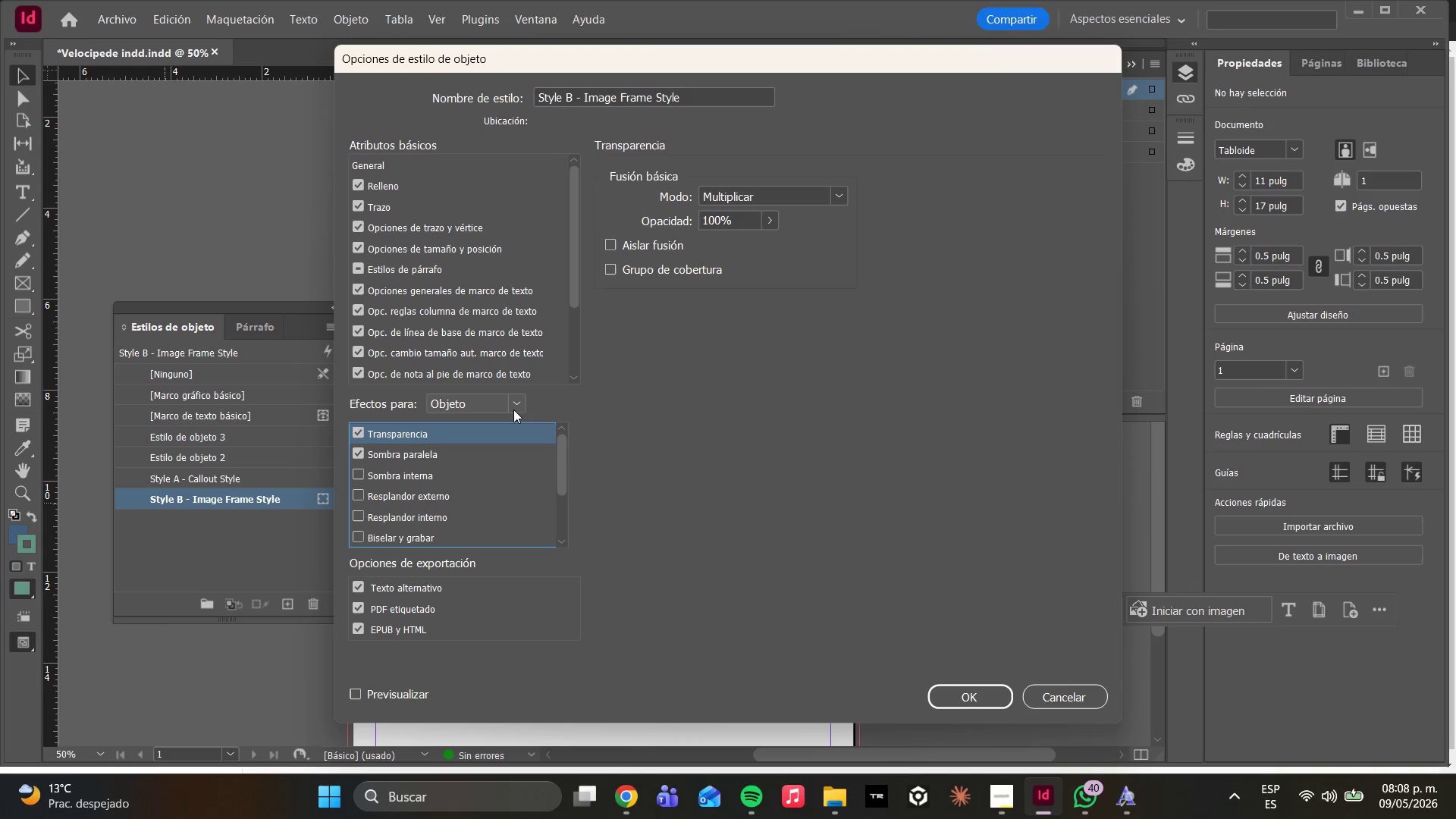 
wait(6.08)
 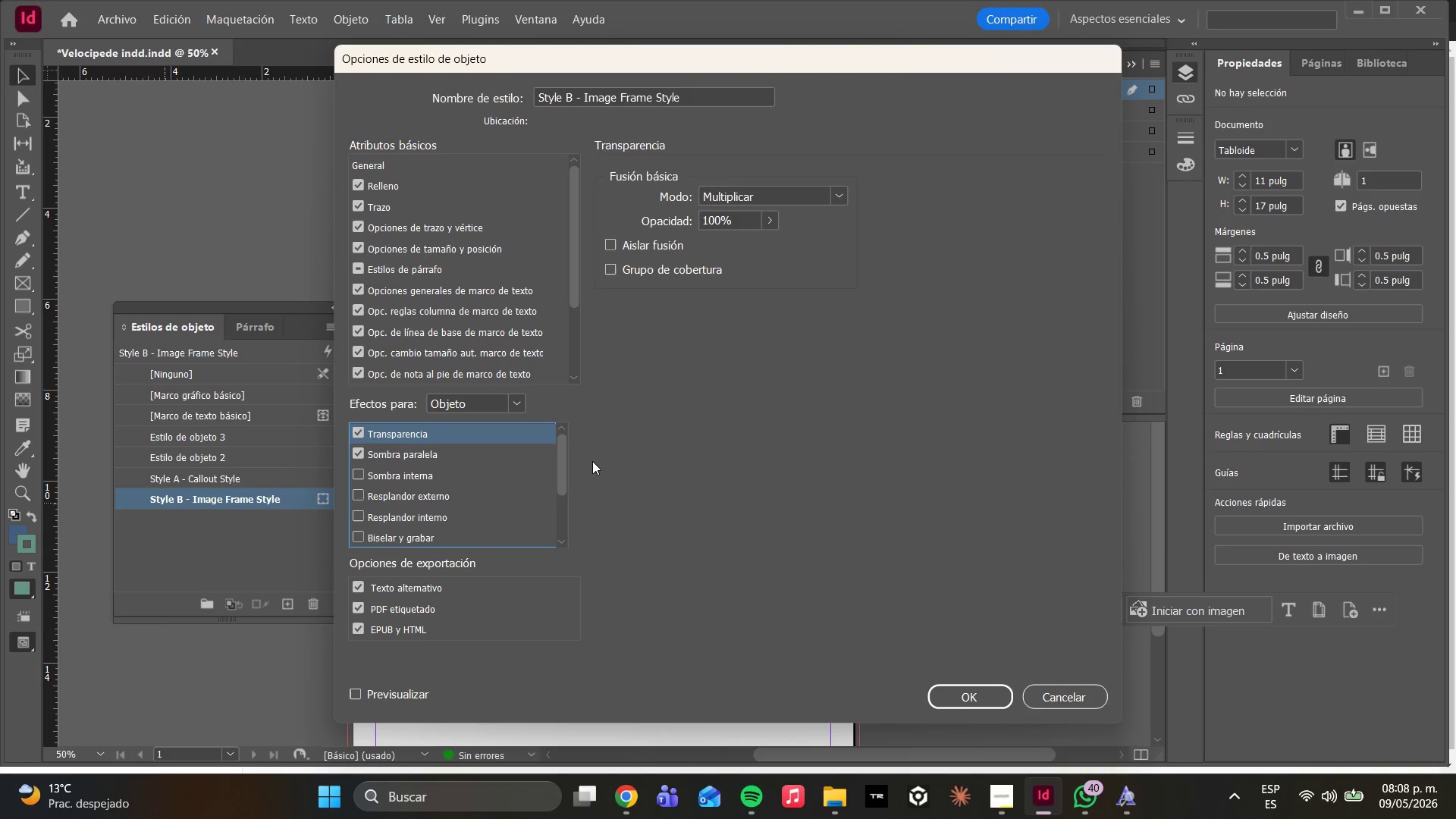 
mouse_move([484, 378])
 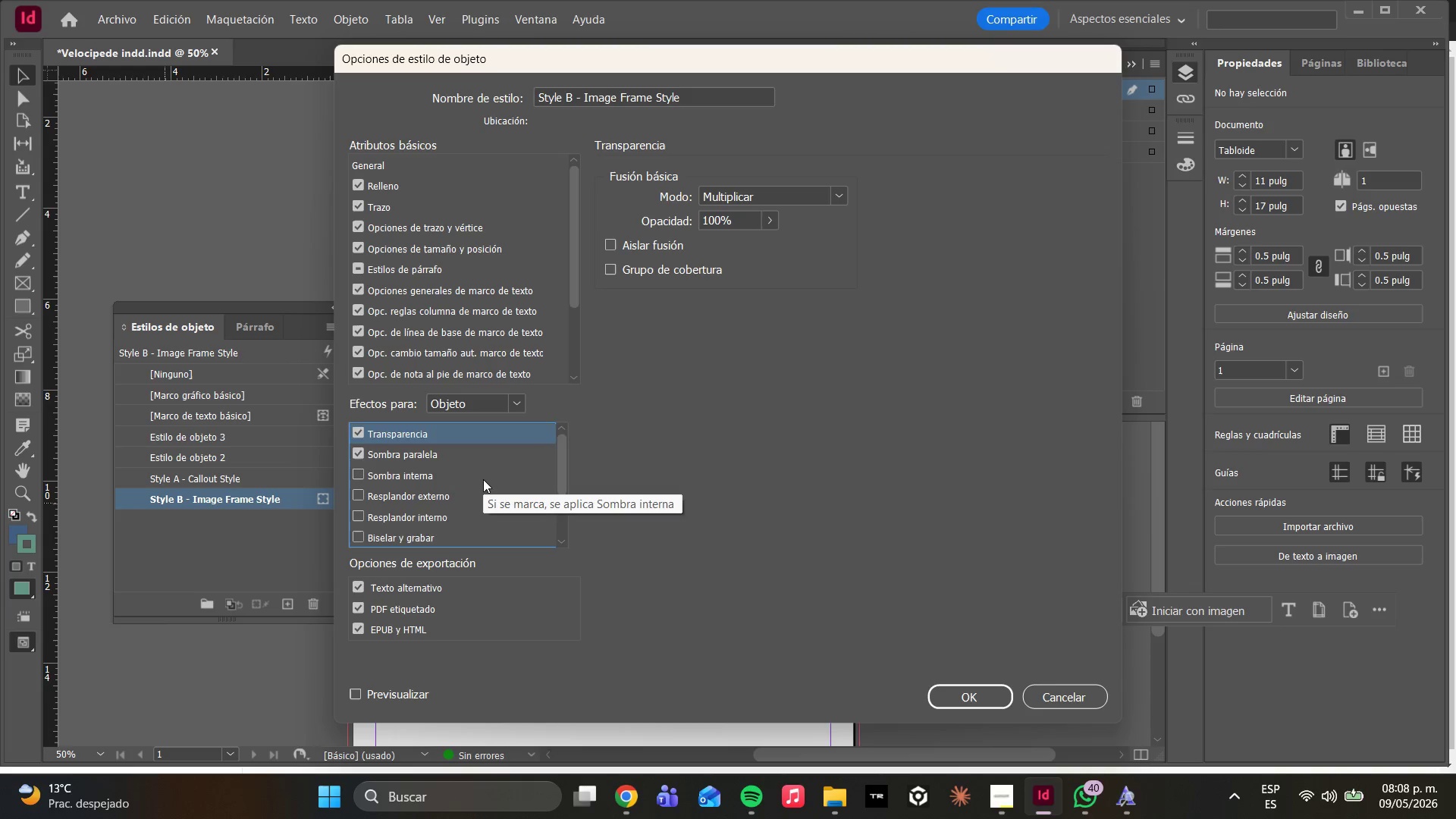 
scroll: coordinate [428, 592], scroll_direction: down, amount: 15.0
 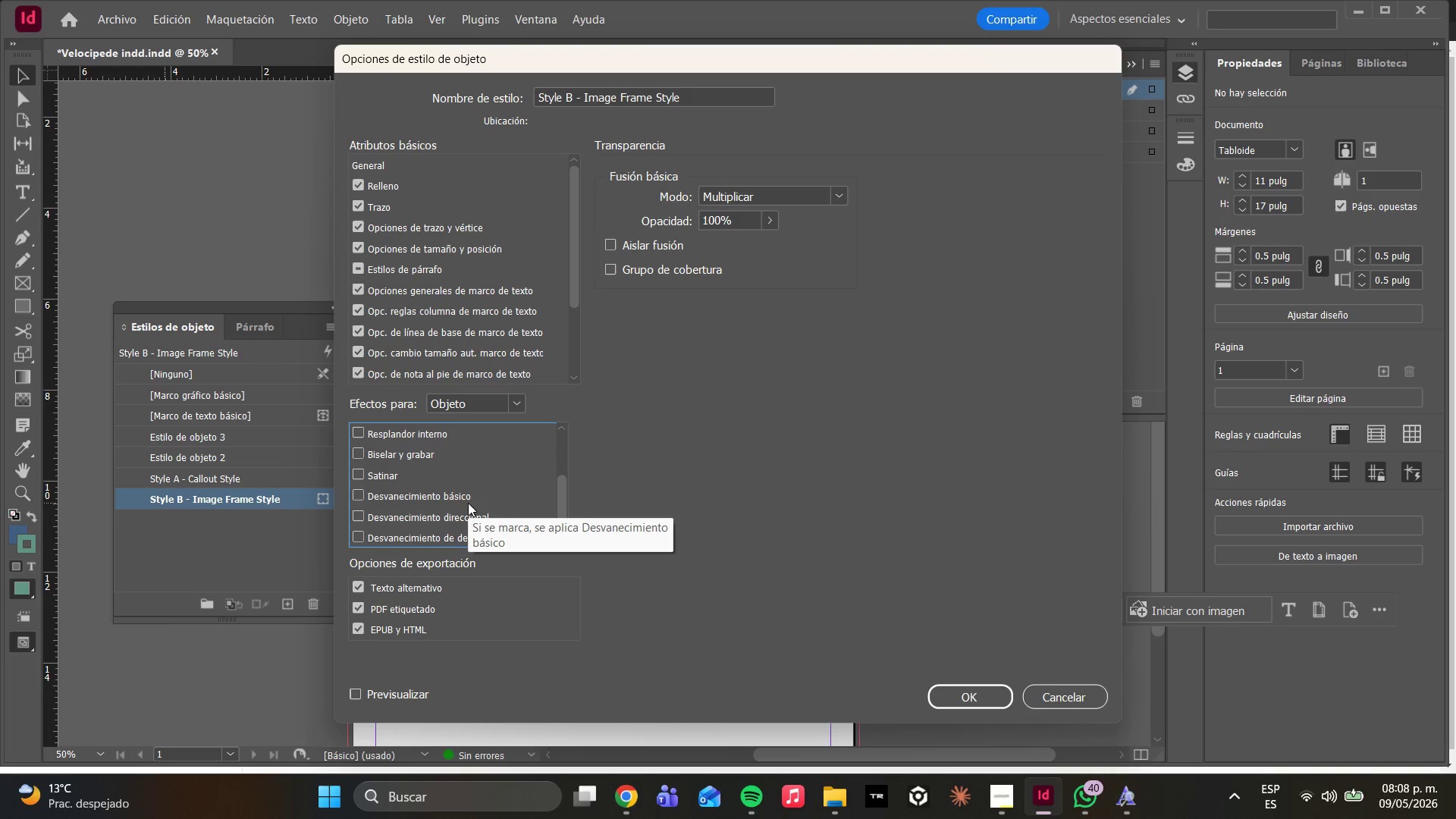 
scroll: coordinate [468, 503], scroll_direction: up, amount: 3.0
 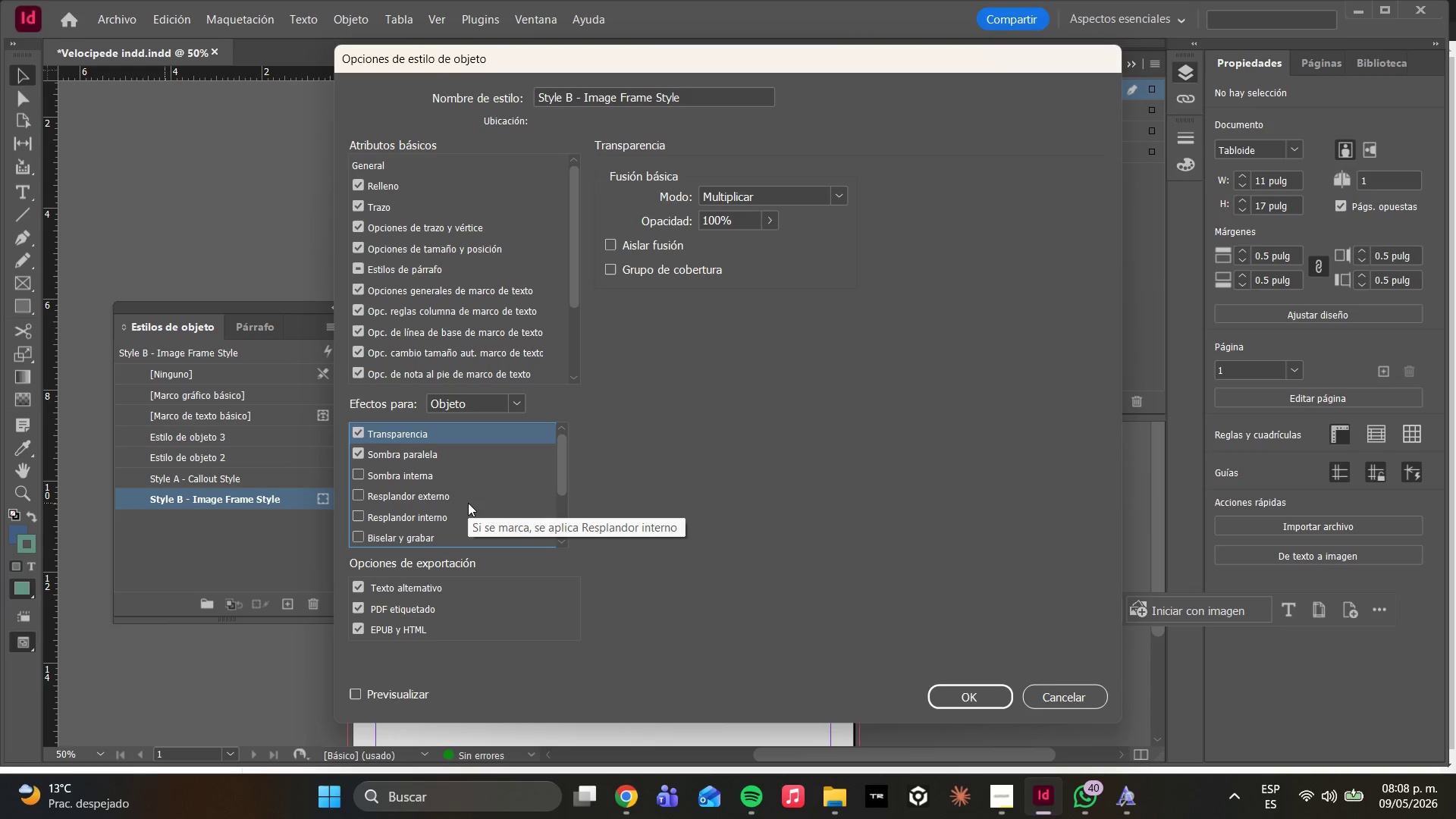 
left_click_drag(start_coordinate=[561, 457], to_coordinate=[561, 473])
 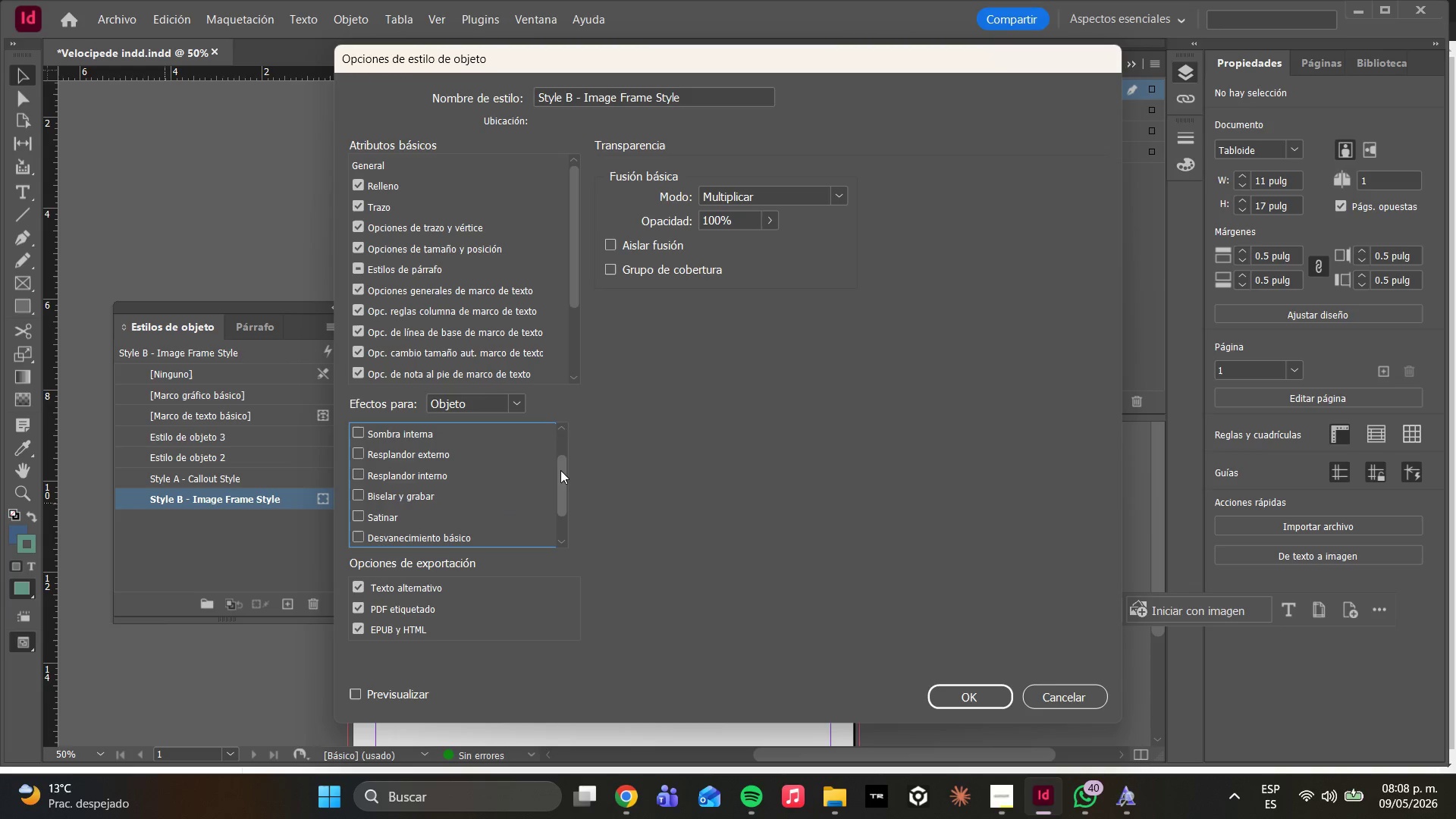 
wait(9.36)
 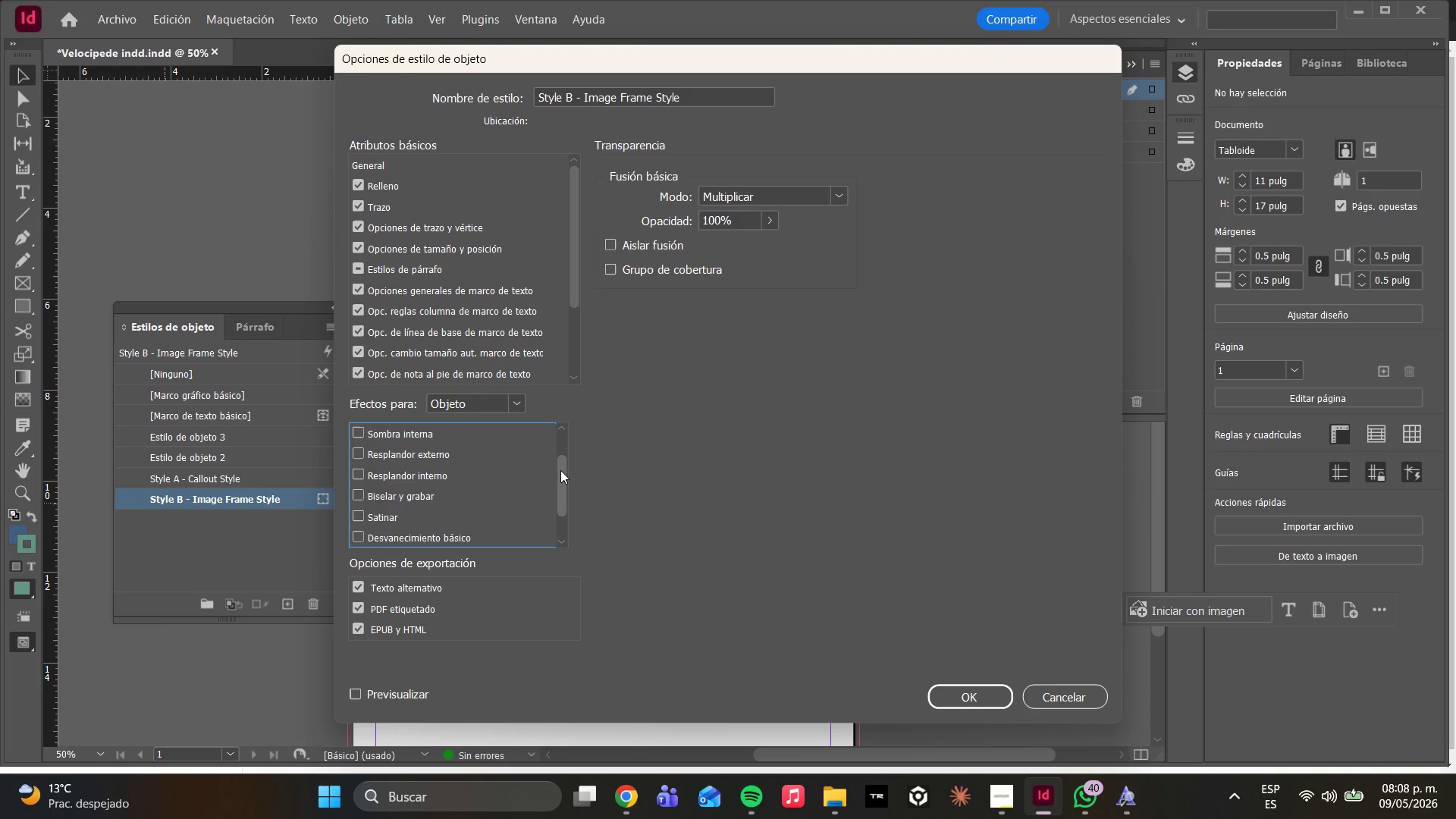 
left_click_drag(start_coordinate=[563, 498], to_coordinate=[563, 532])
 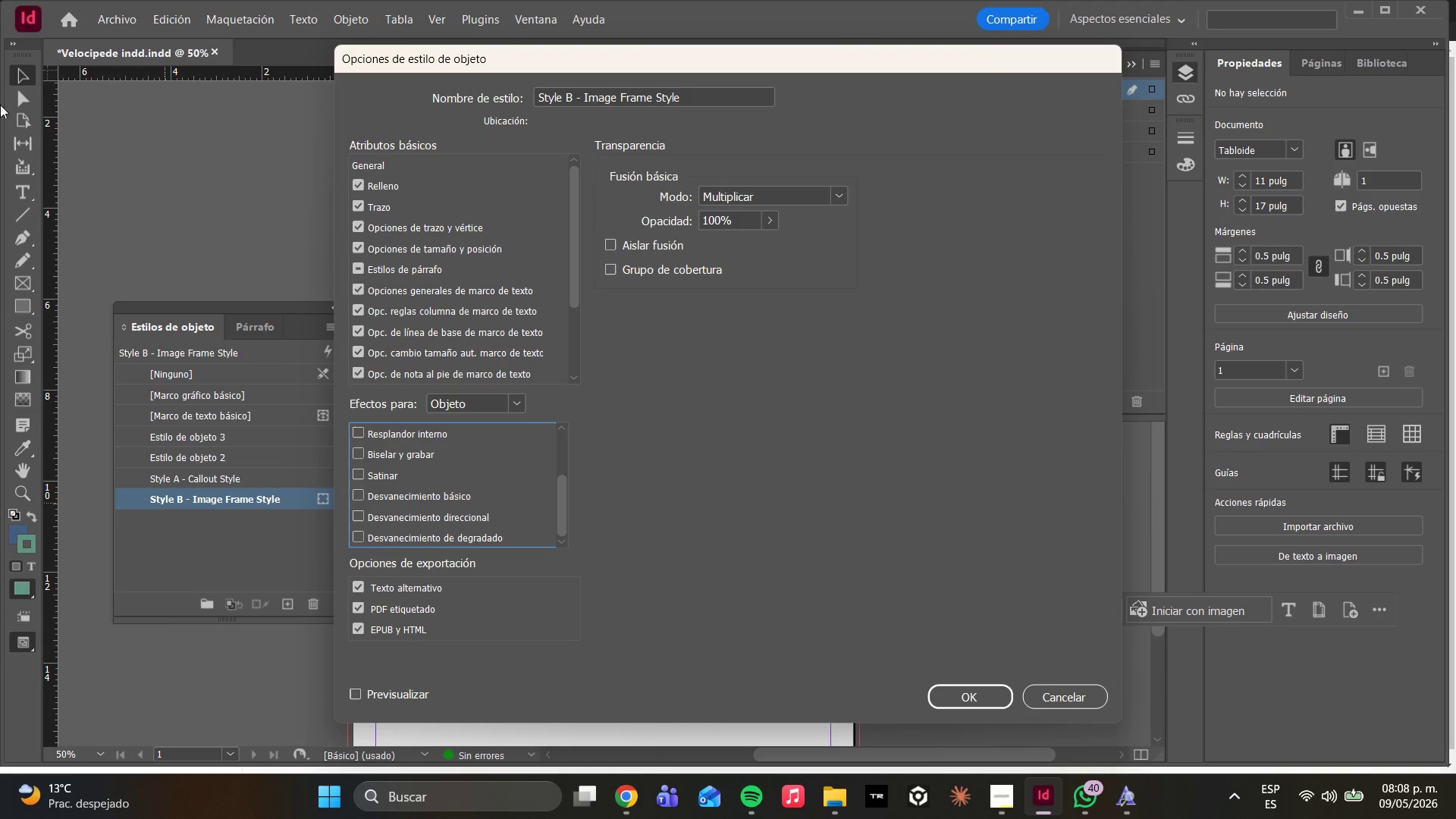 
wait(6.39)
 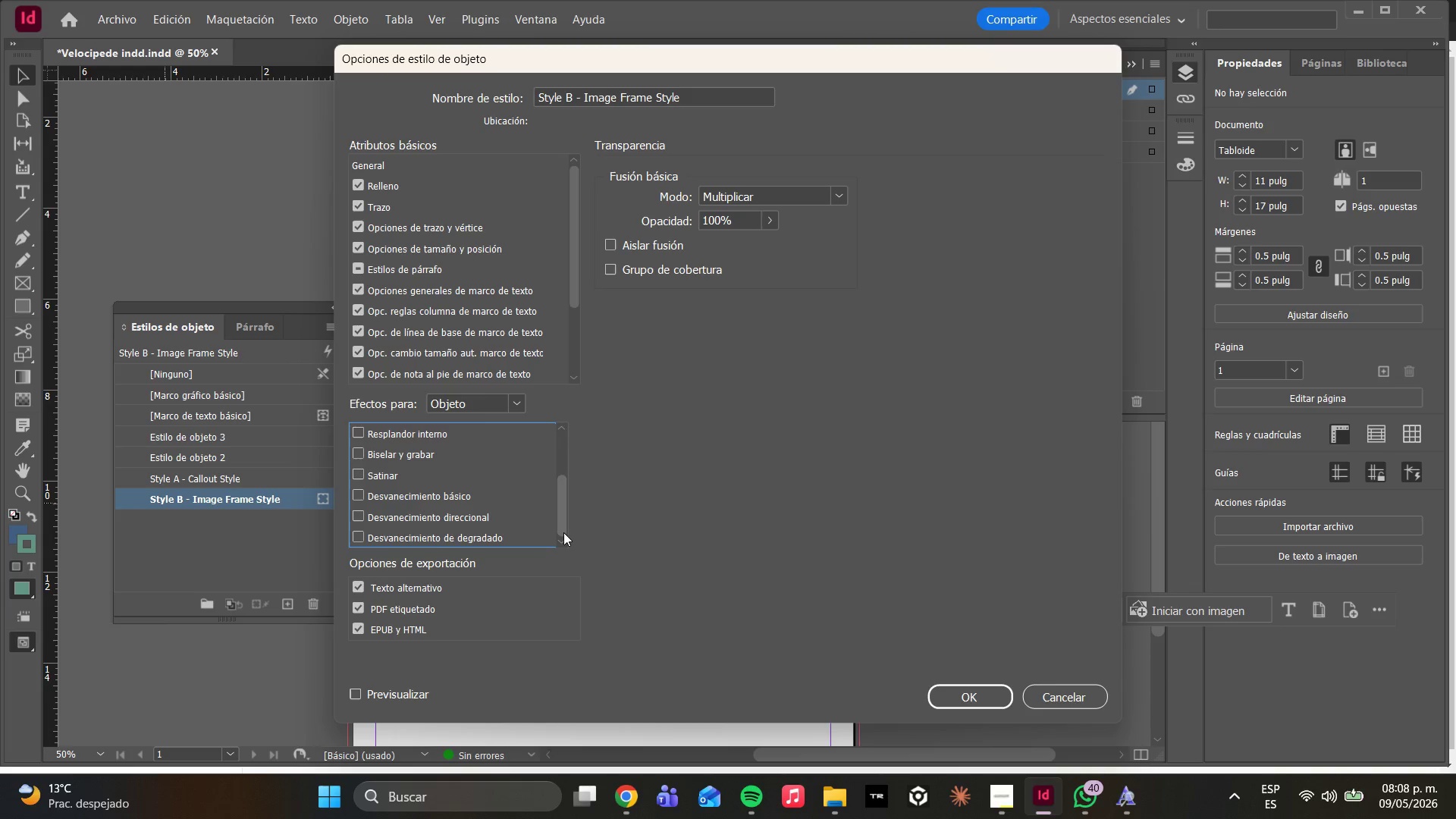 
right_click([0, 0])